 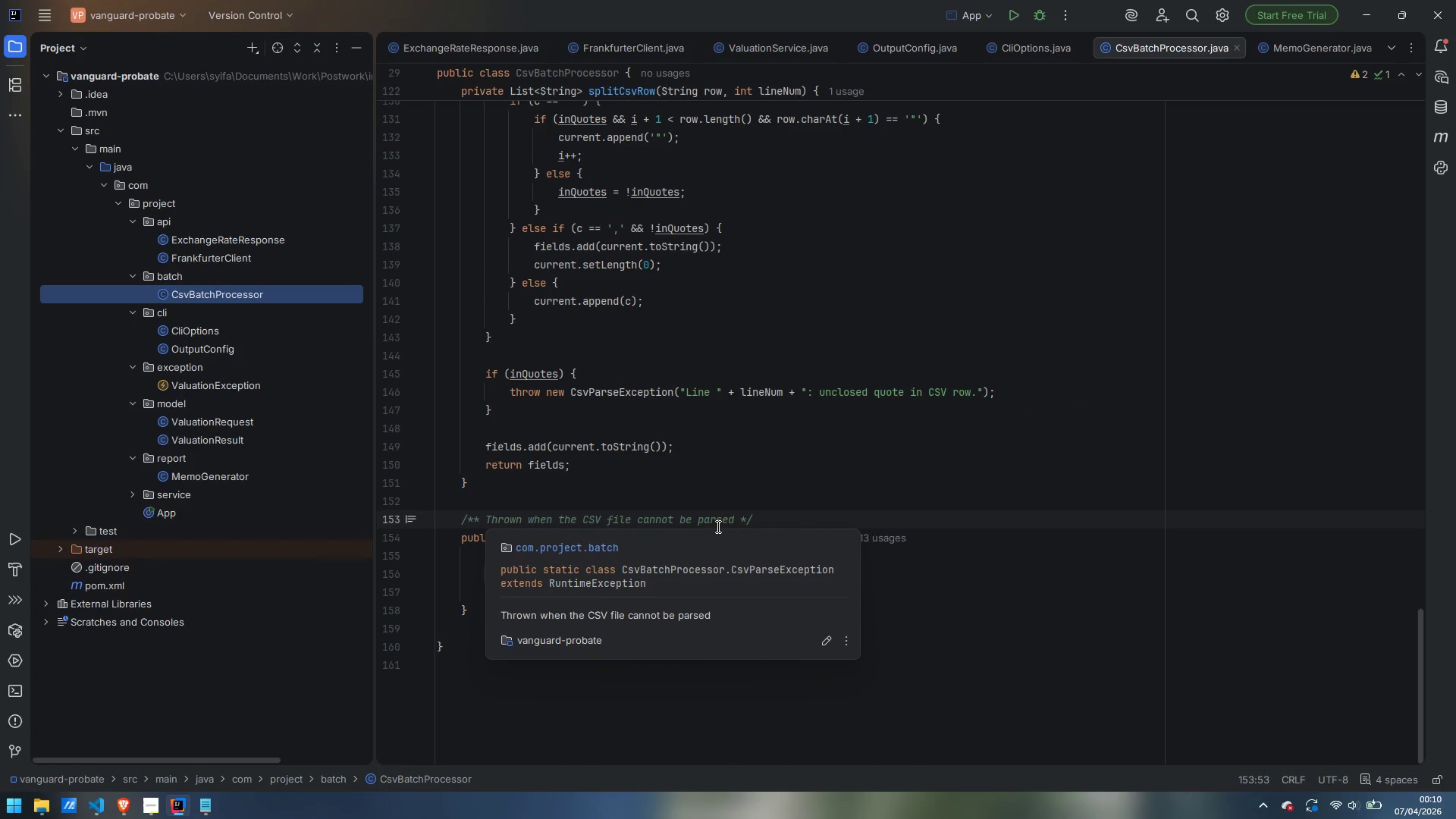 
scroll: coordinate [974, 611], scroll_direction: up, amount: 39.0
 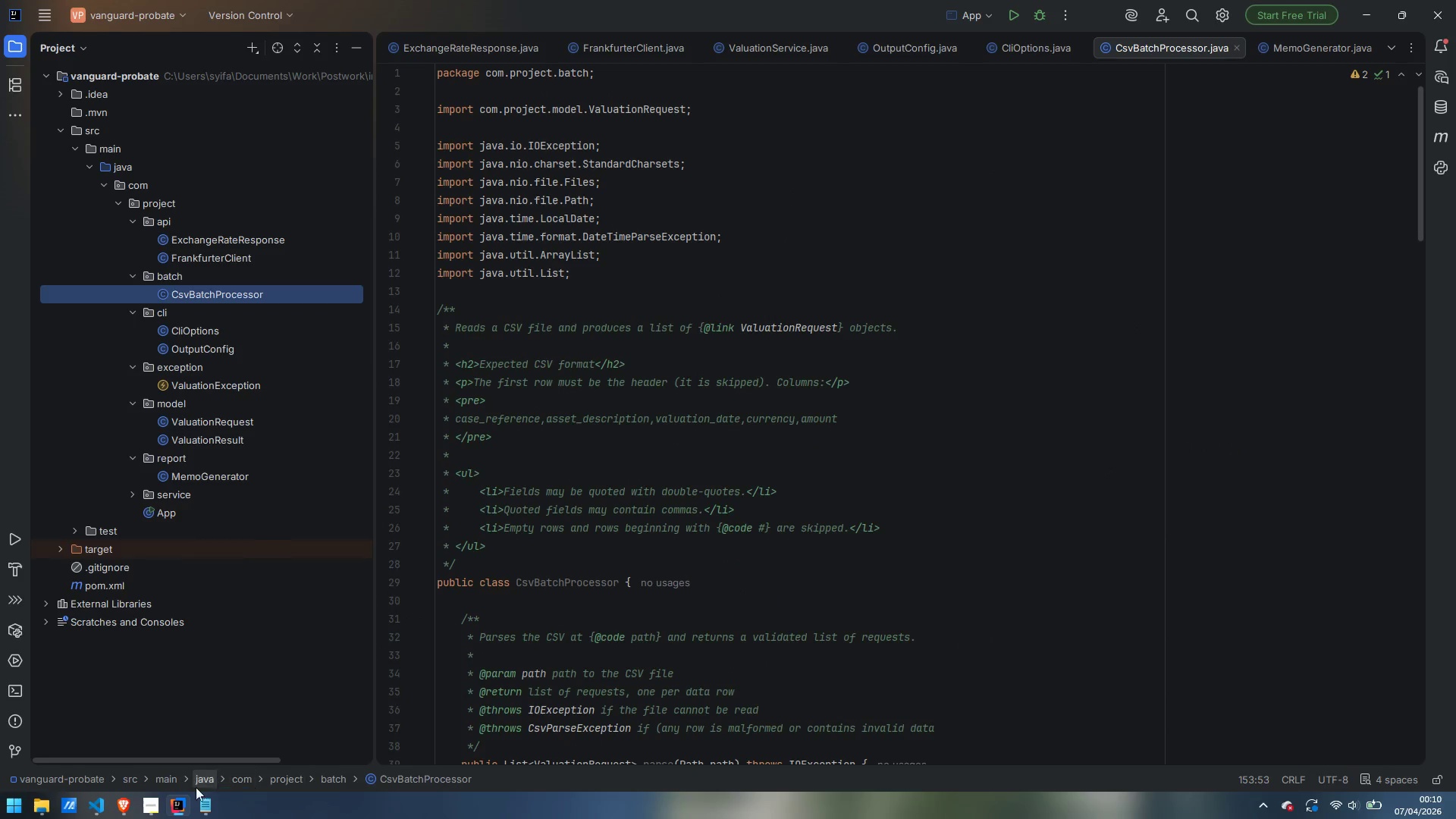 
mouse_move([125, 796])
 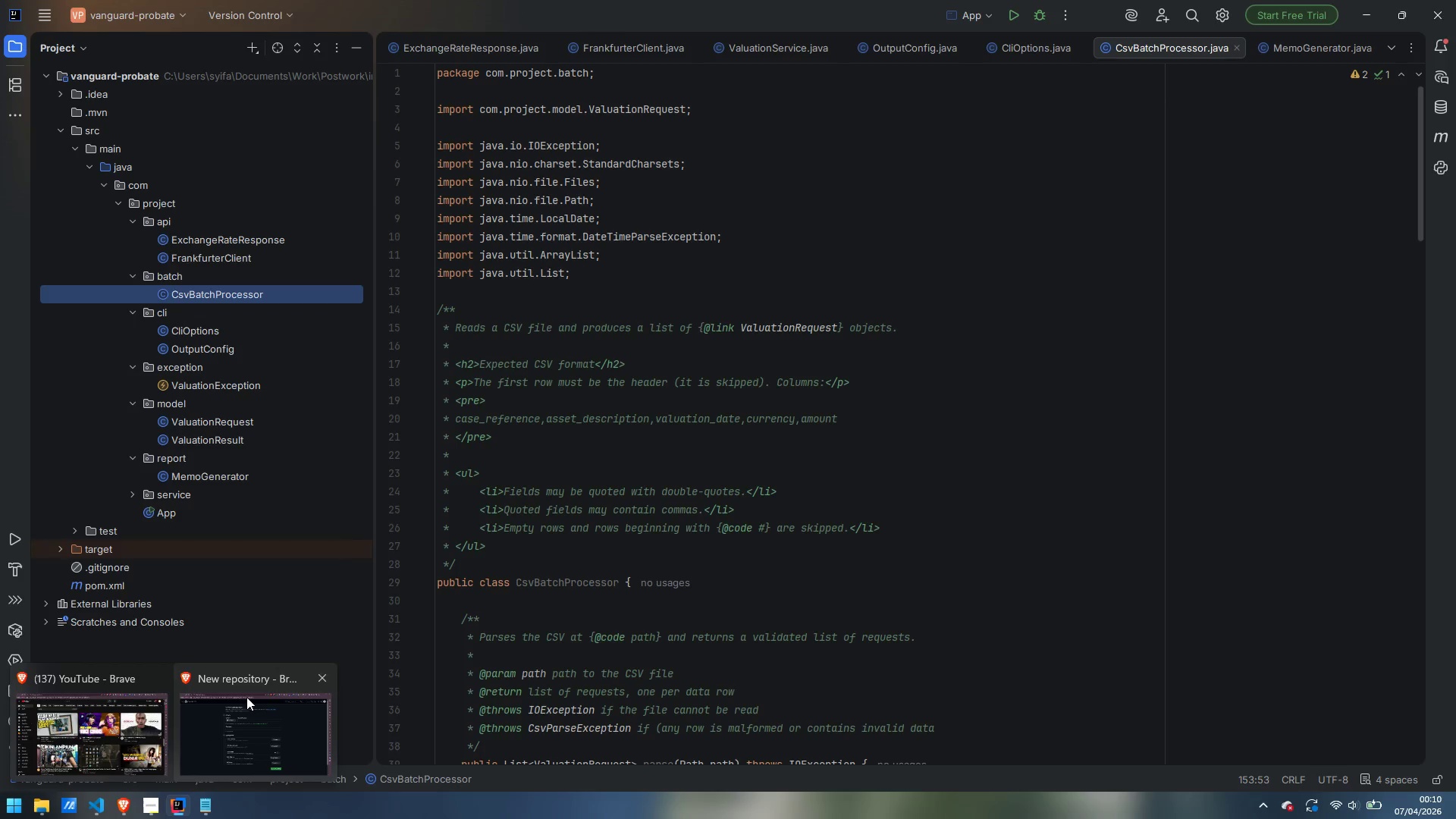 
left_click([246, 697])
 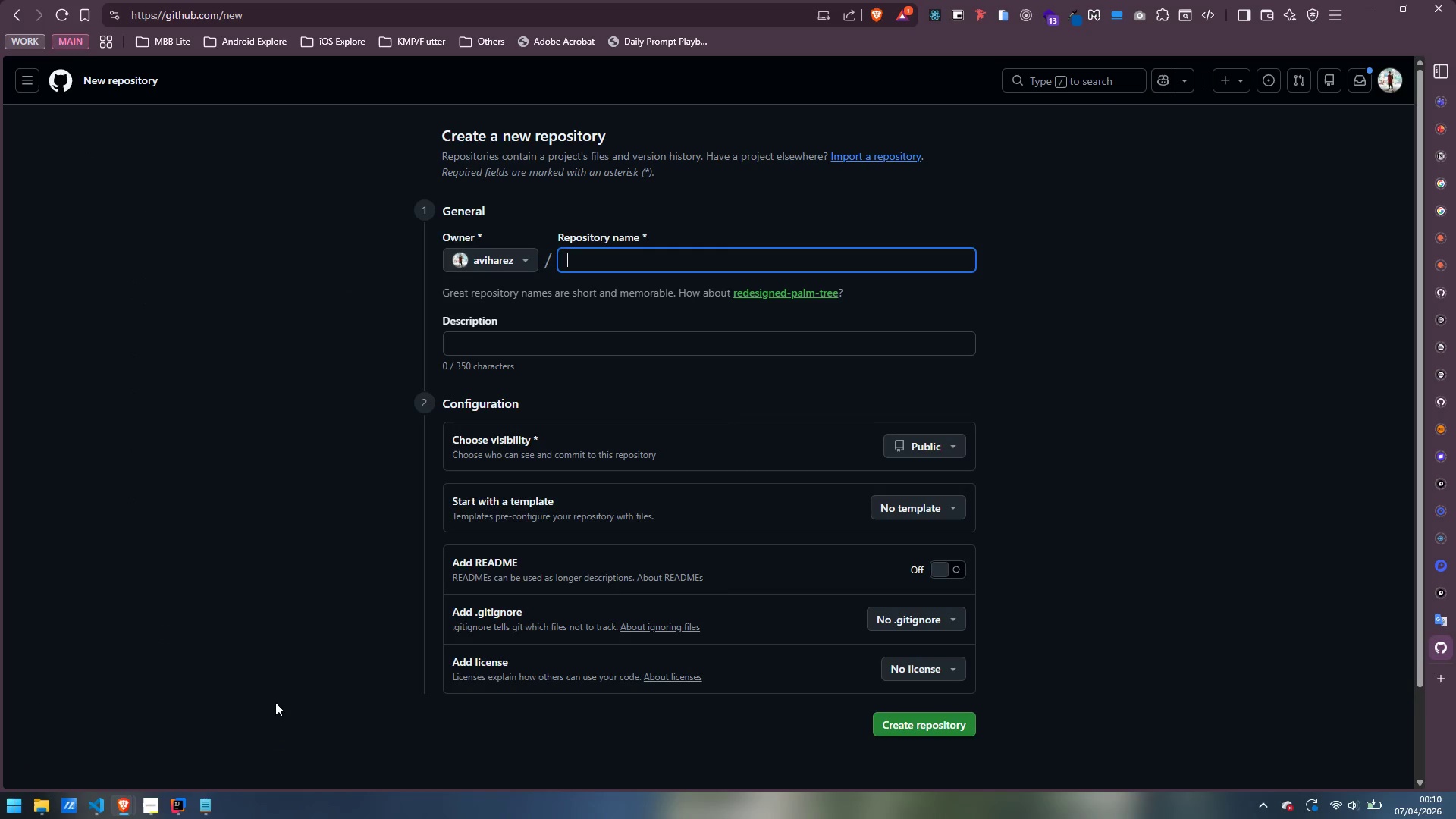 
mouse_move([195, 811])
 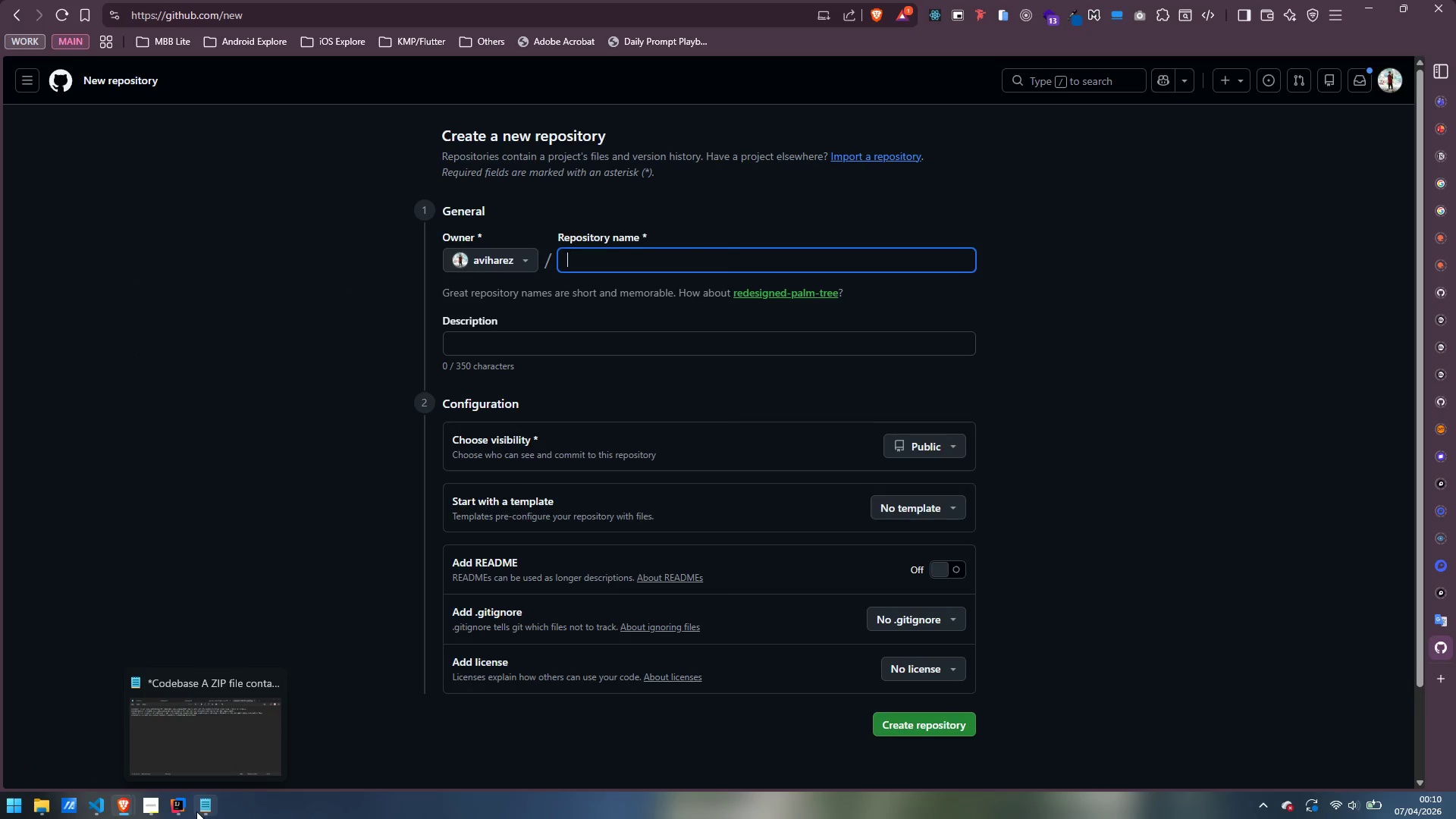 
mouse_move([200, 795])
 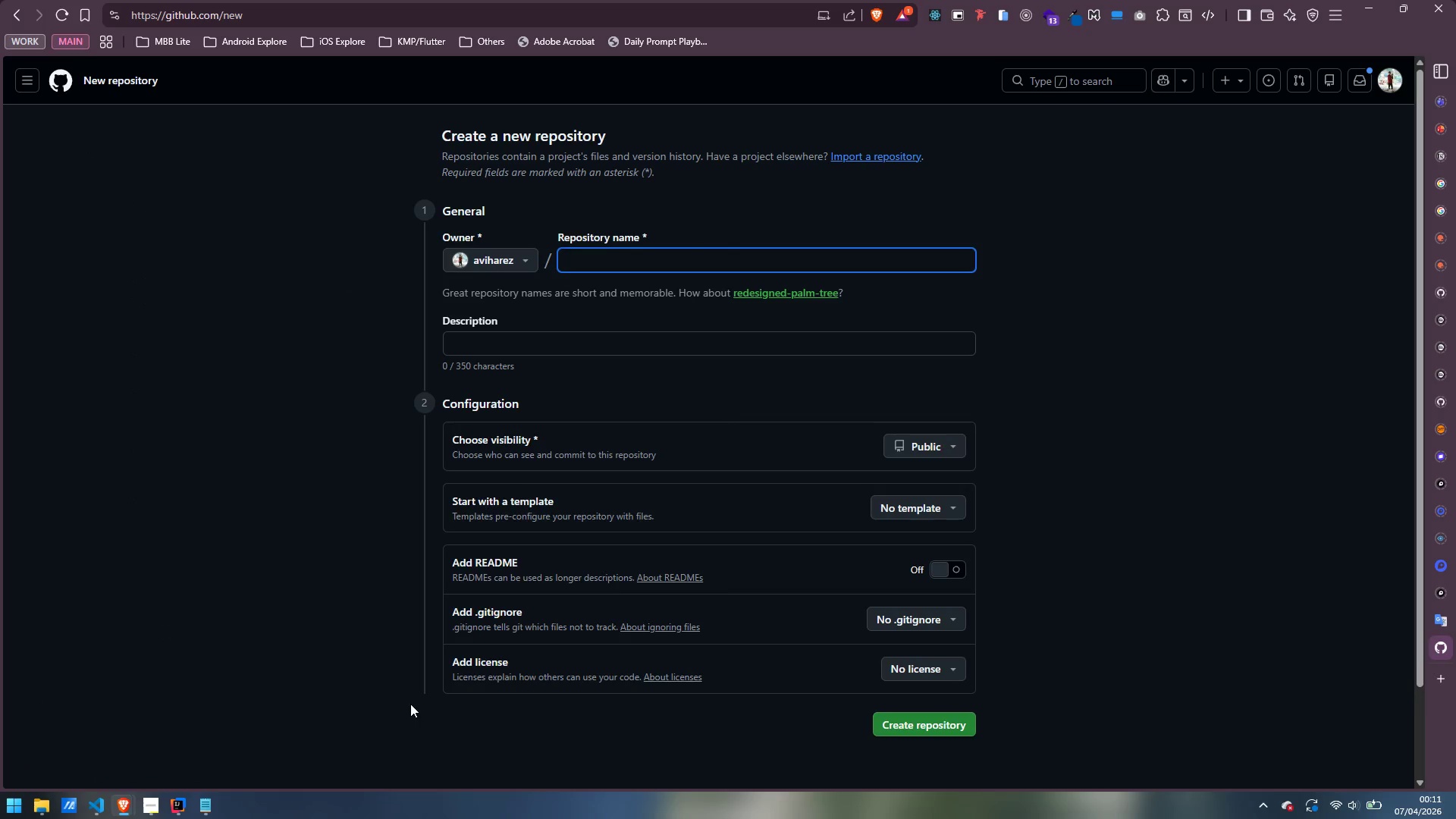 
left_click([168, 808])
 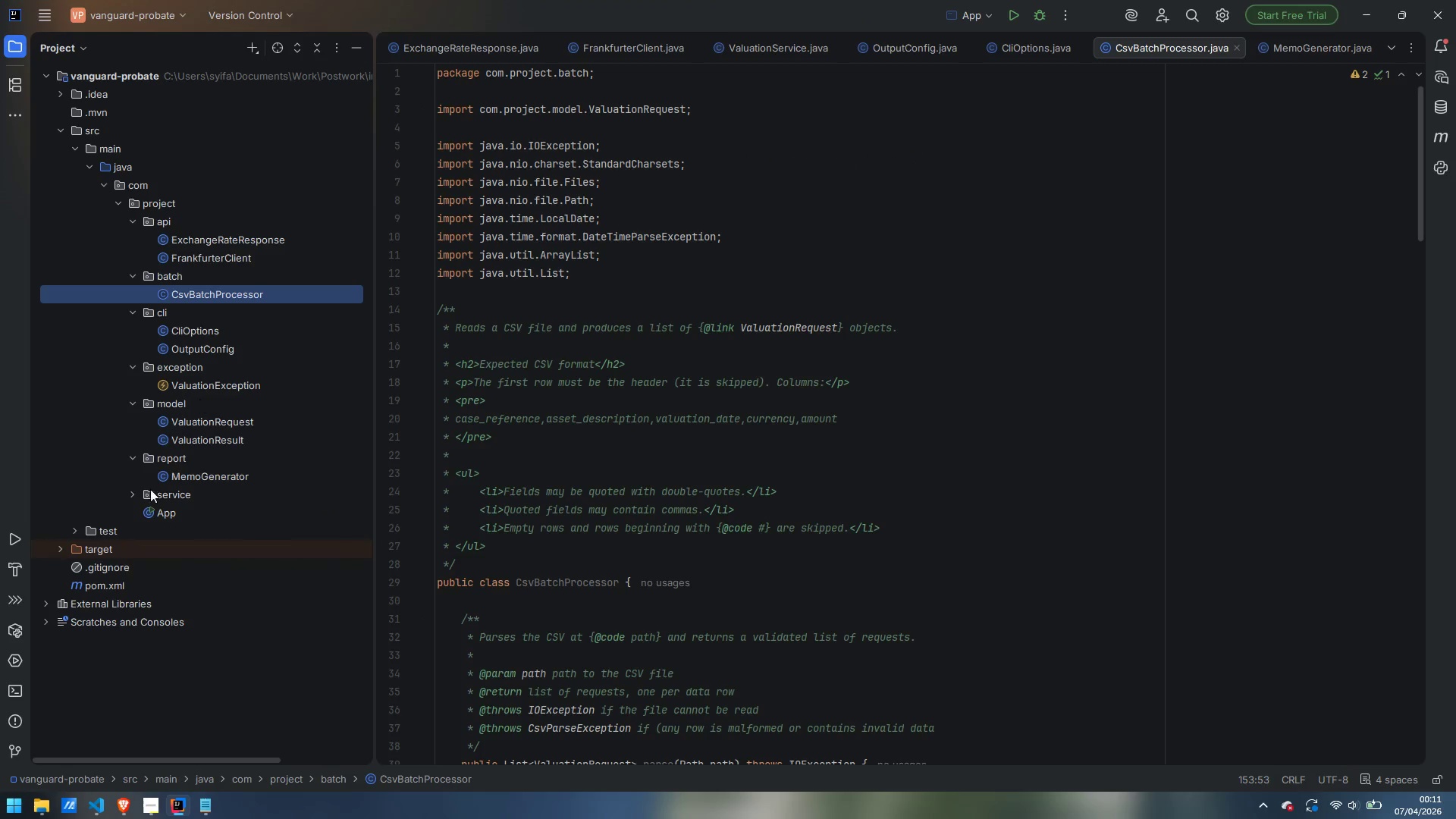 
double_click([102, 584])
 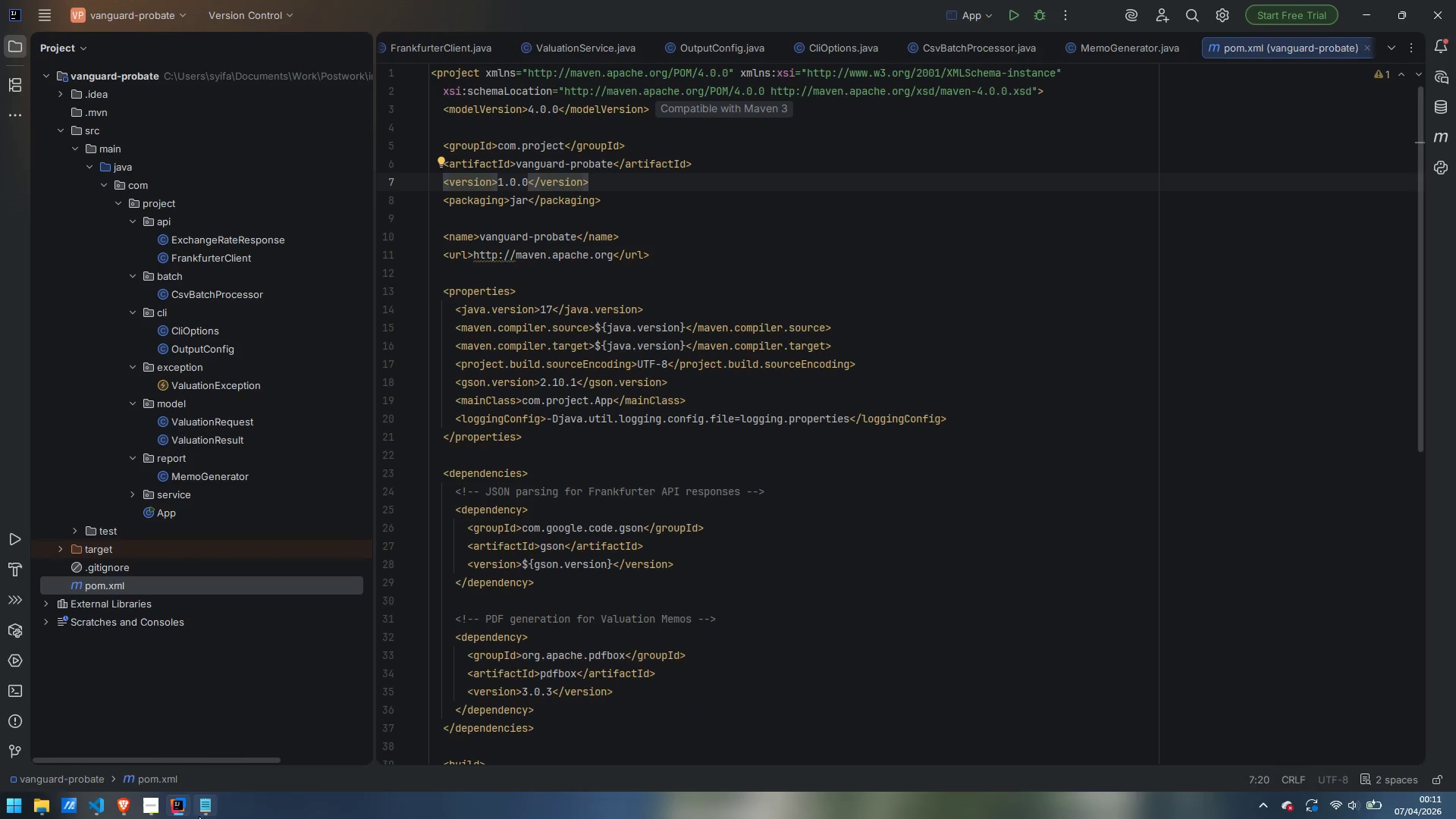 
wait(5.75)
 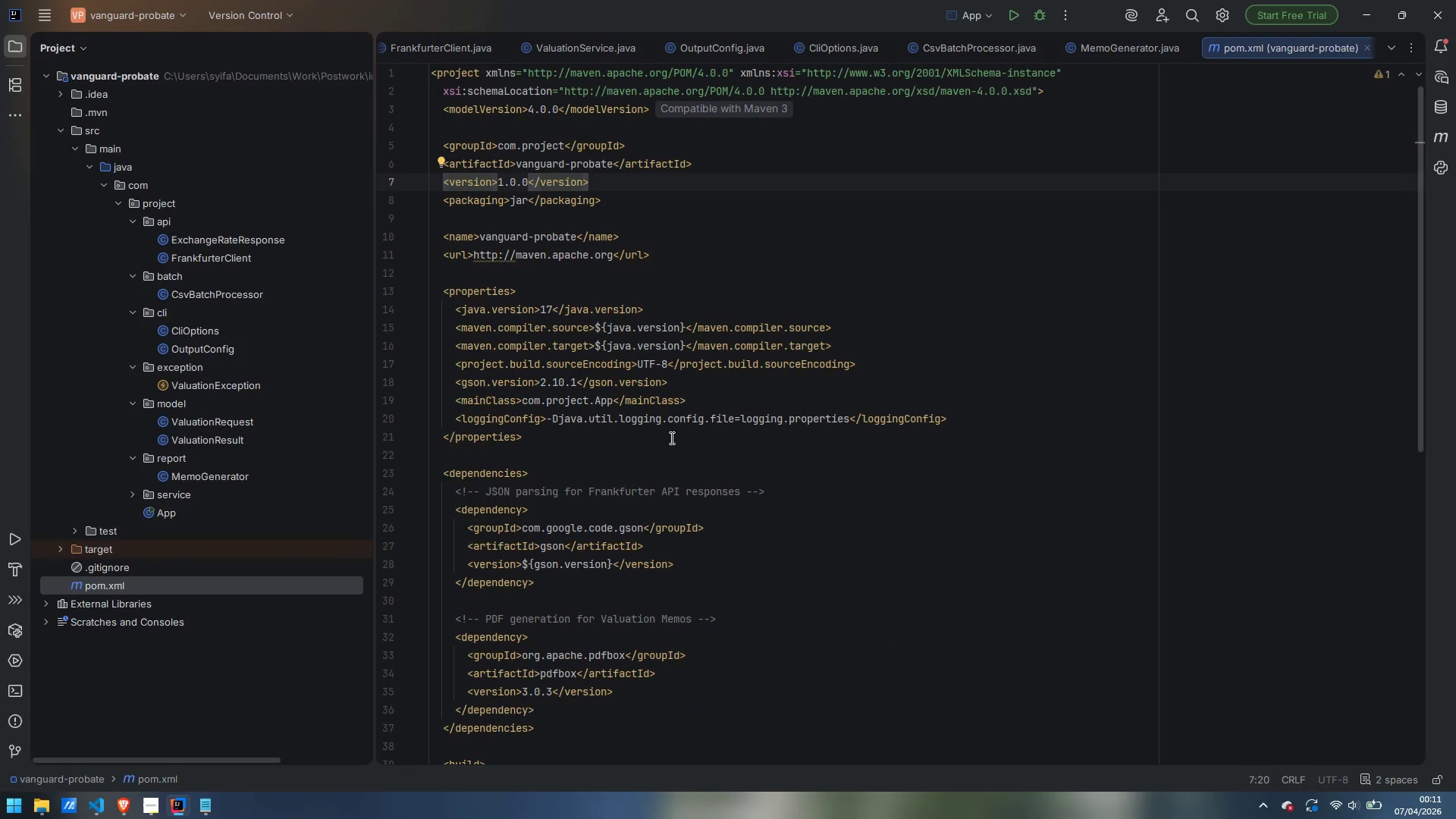 
left_click([240, 726])
 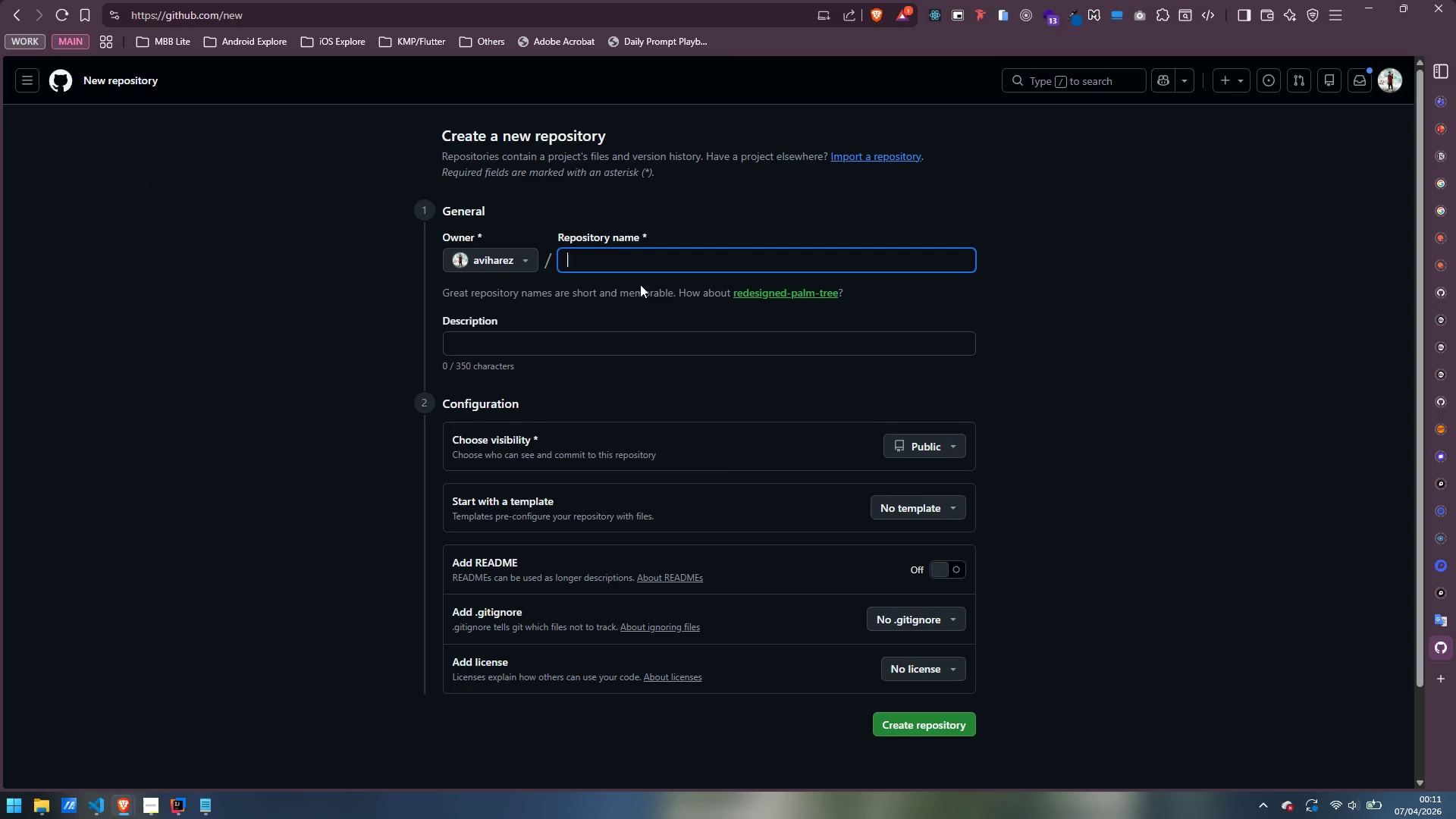 
type(vanguard-probate)
 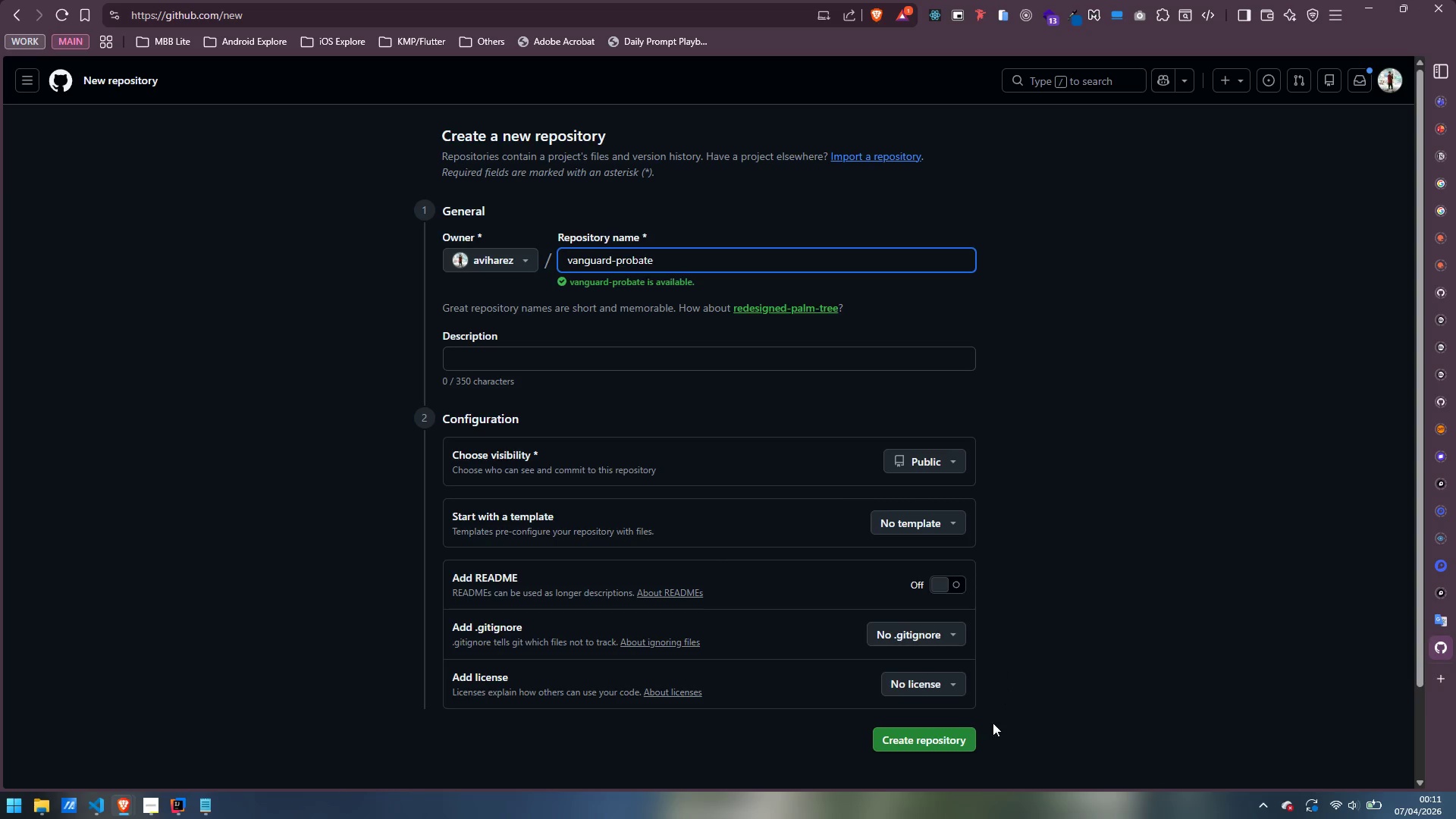 
left_click([909, 740])
 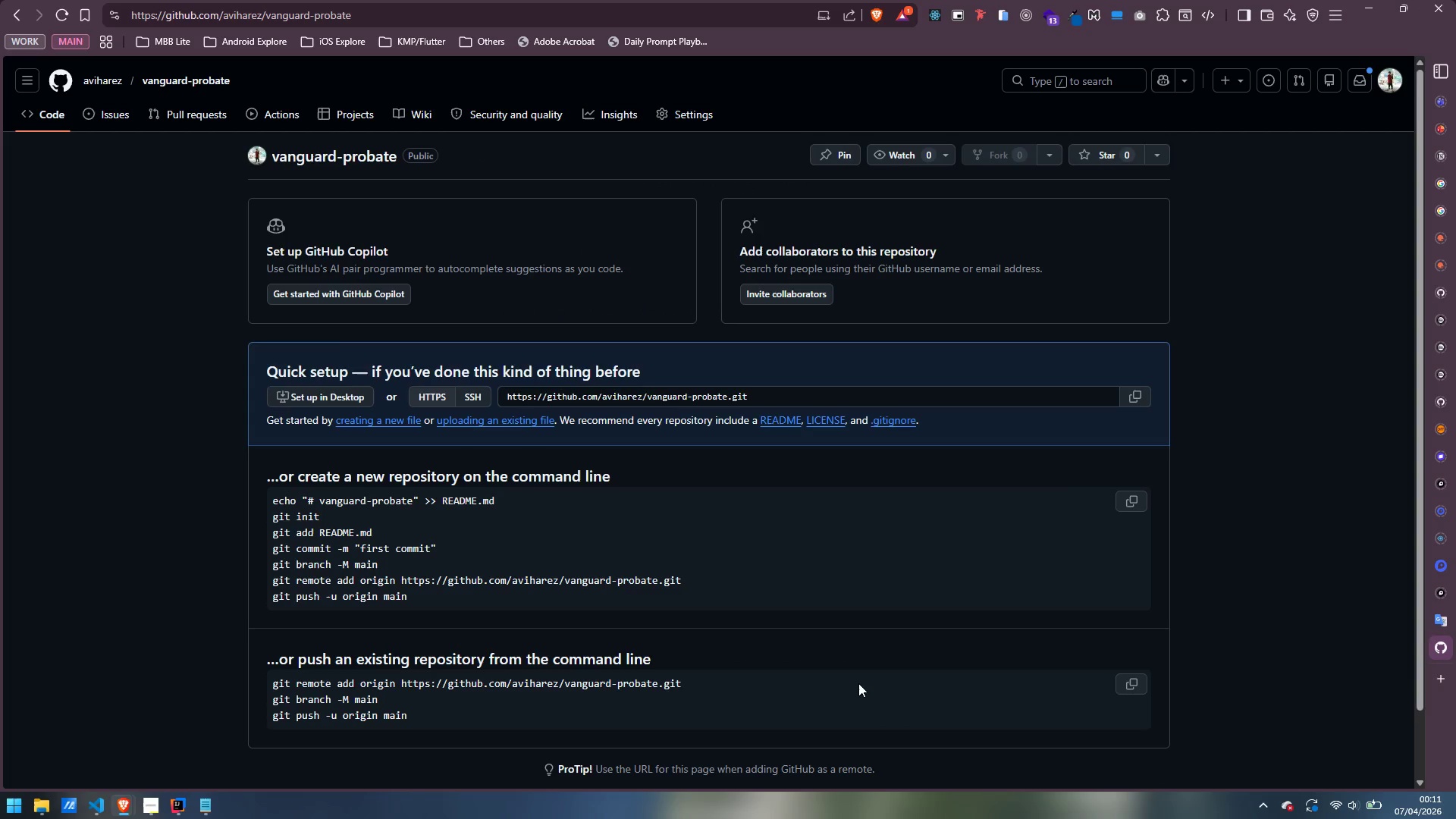 
wait(8.8)
 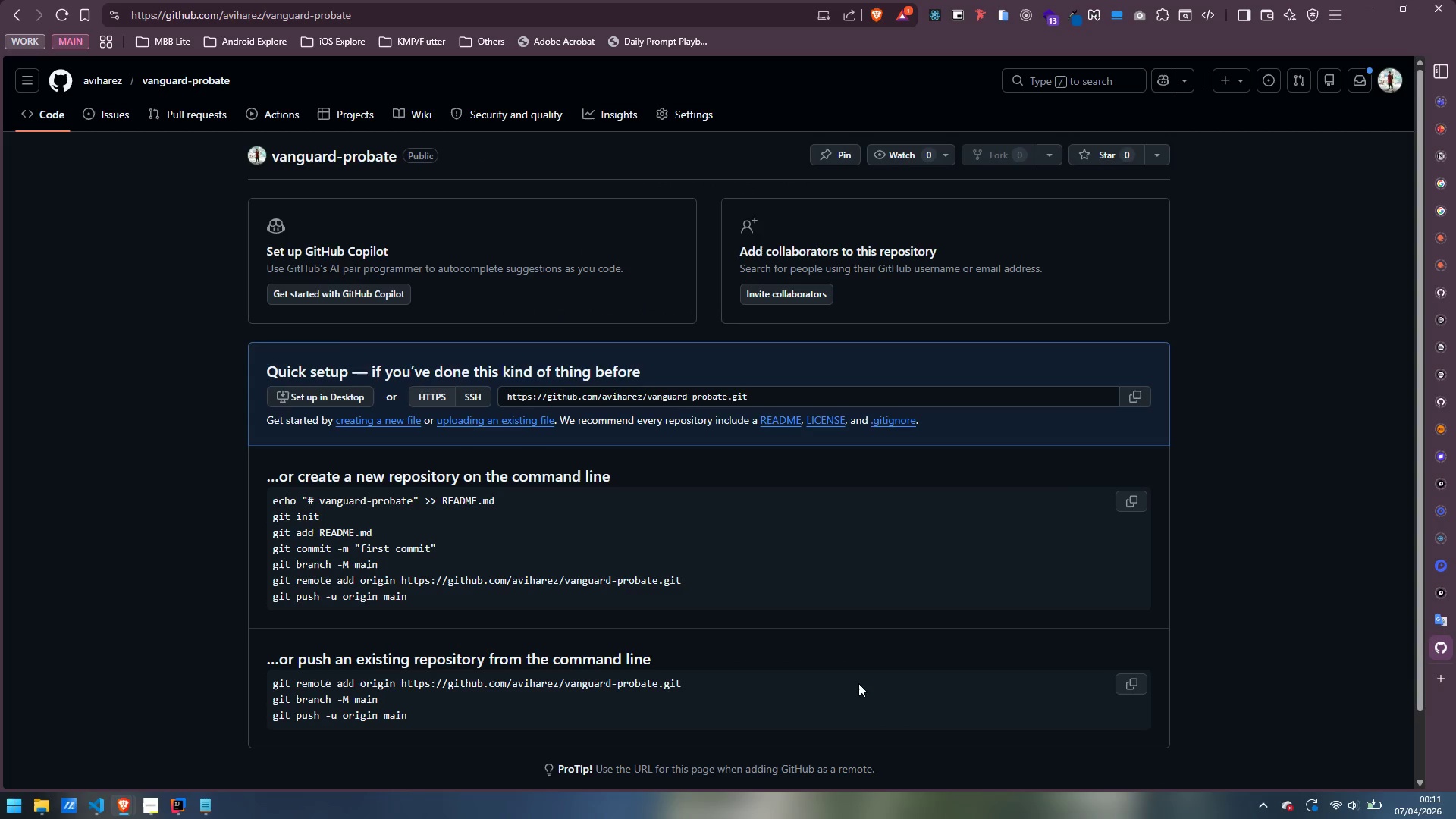 
left_click([183, 805])
 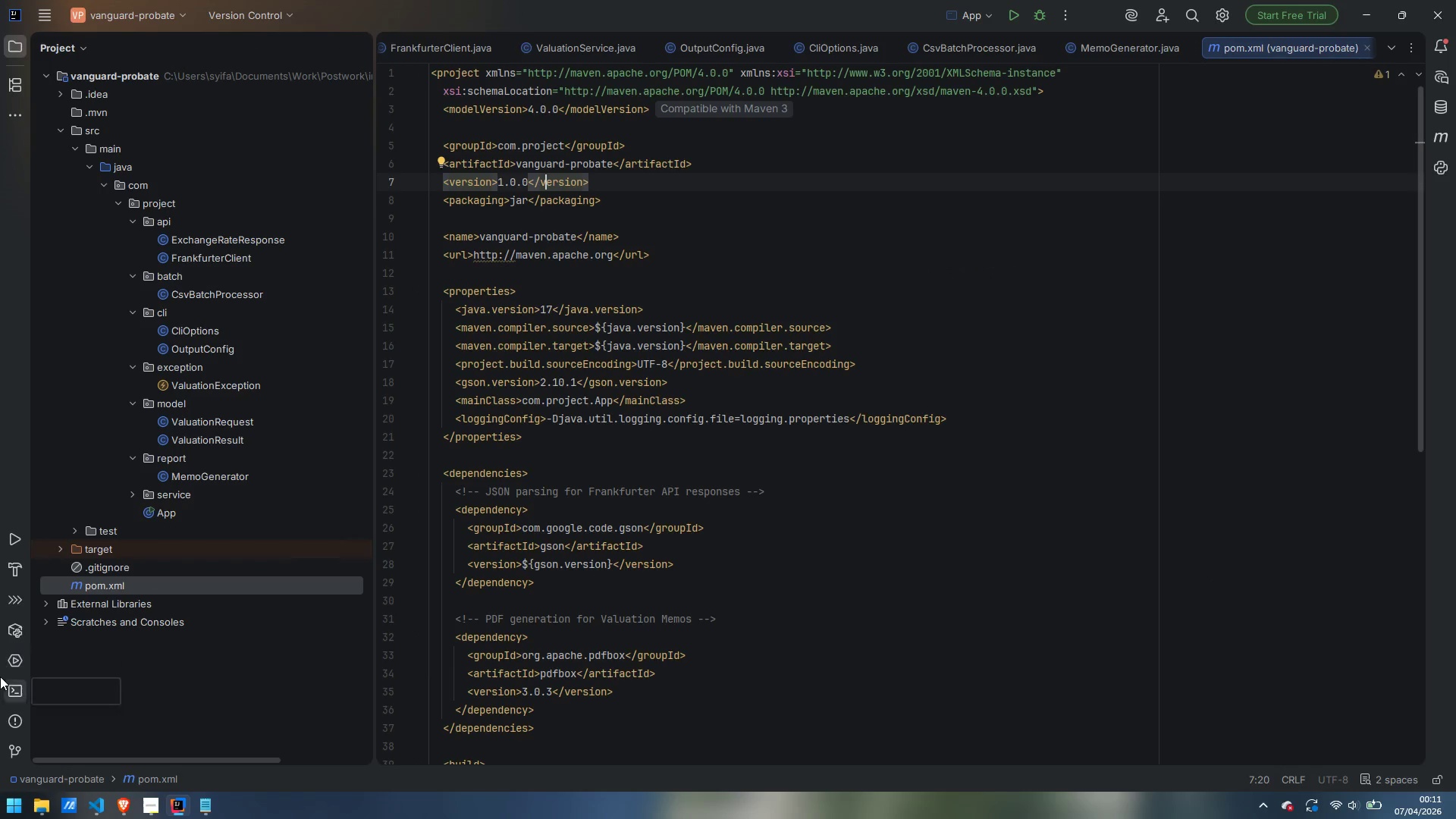 
left_click([0, 695])
 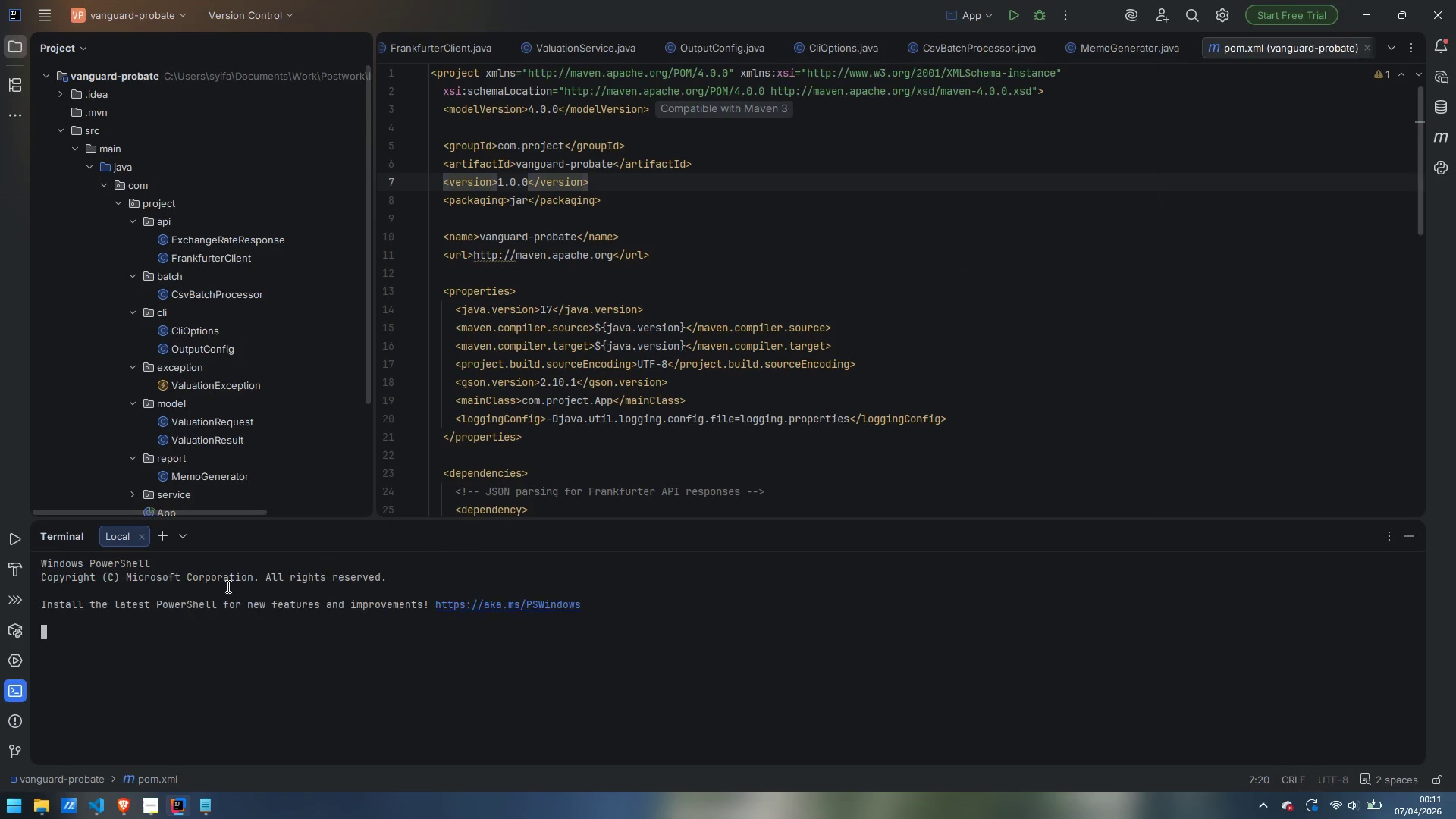 
mouse_move([325, 574])
 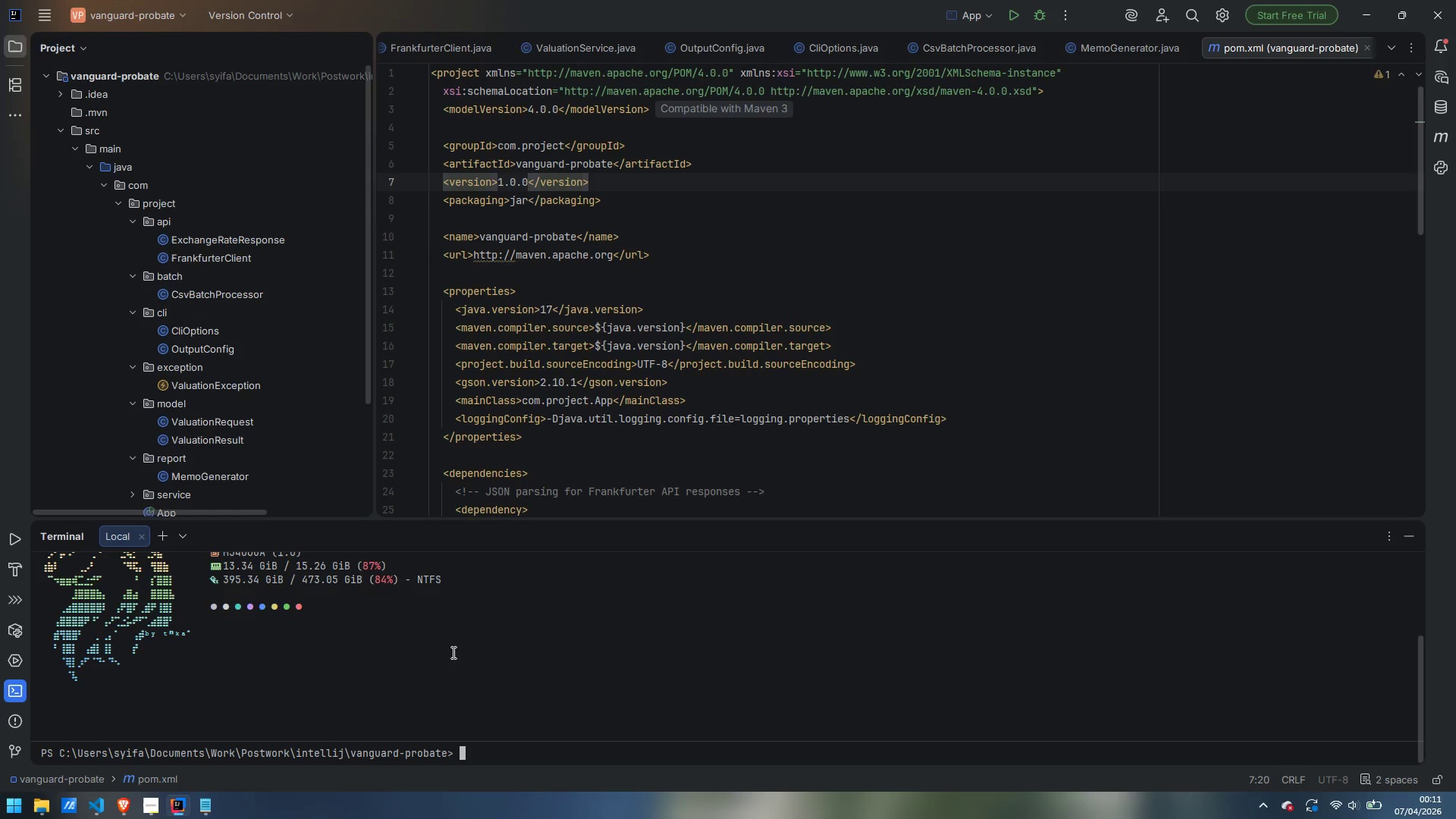 
wait(7.48)
 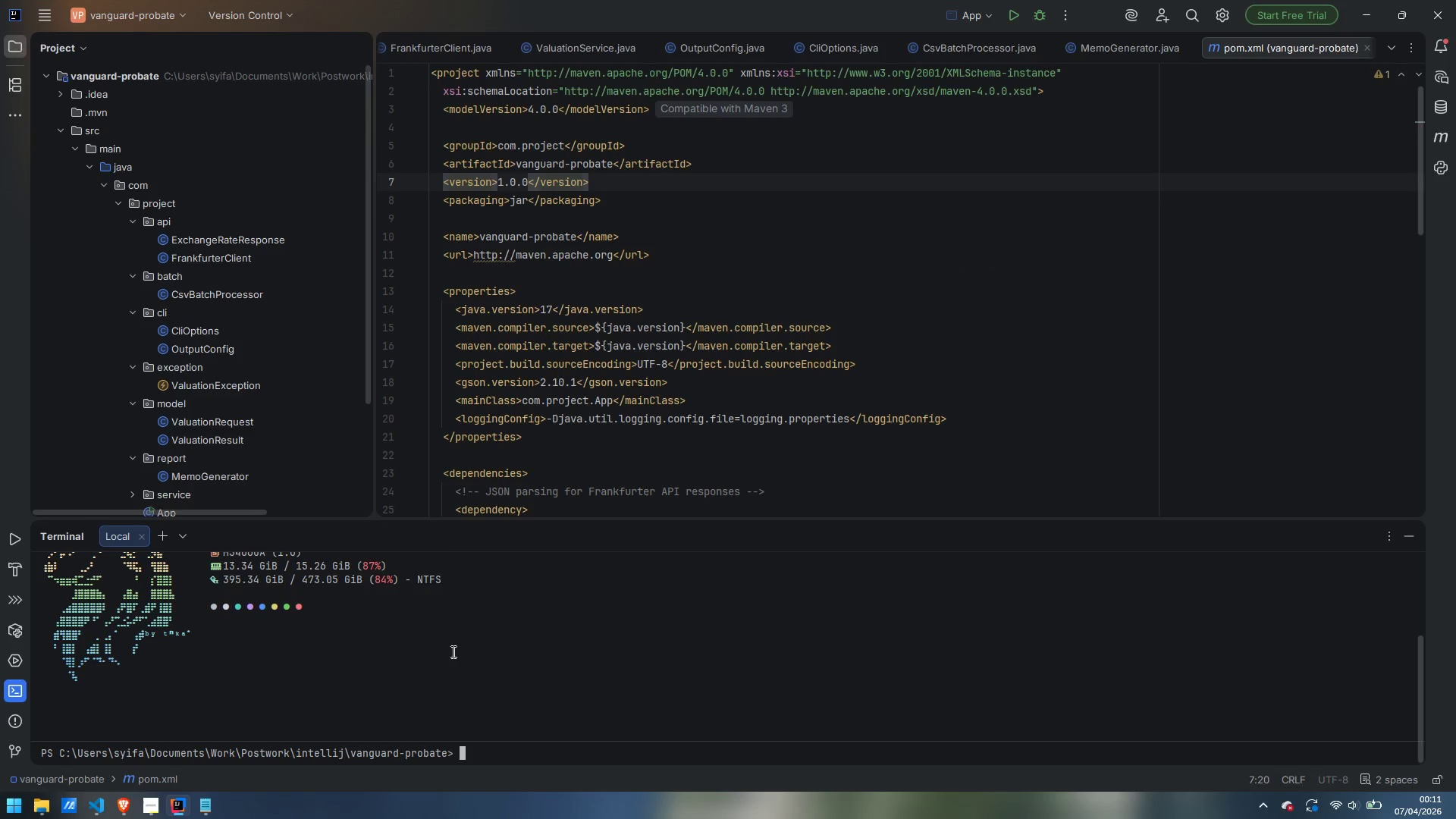 
type(jad)
key(Backspace)
type(ninin)
 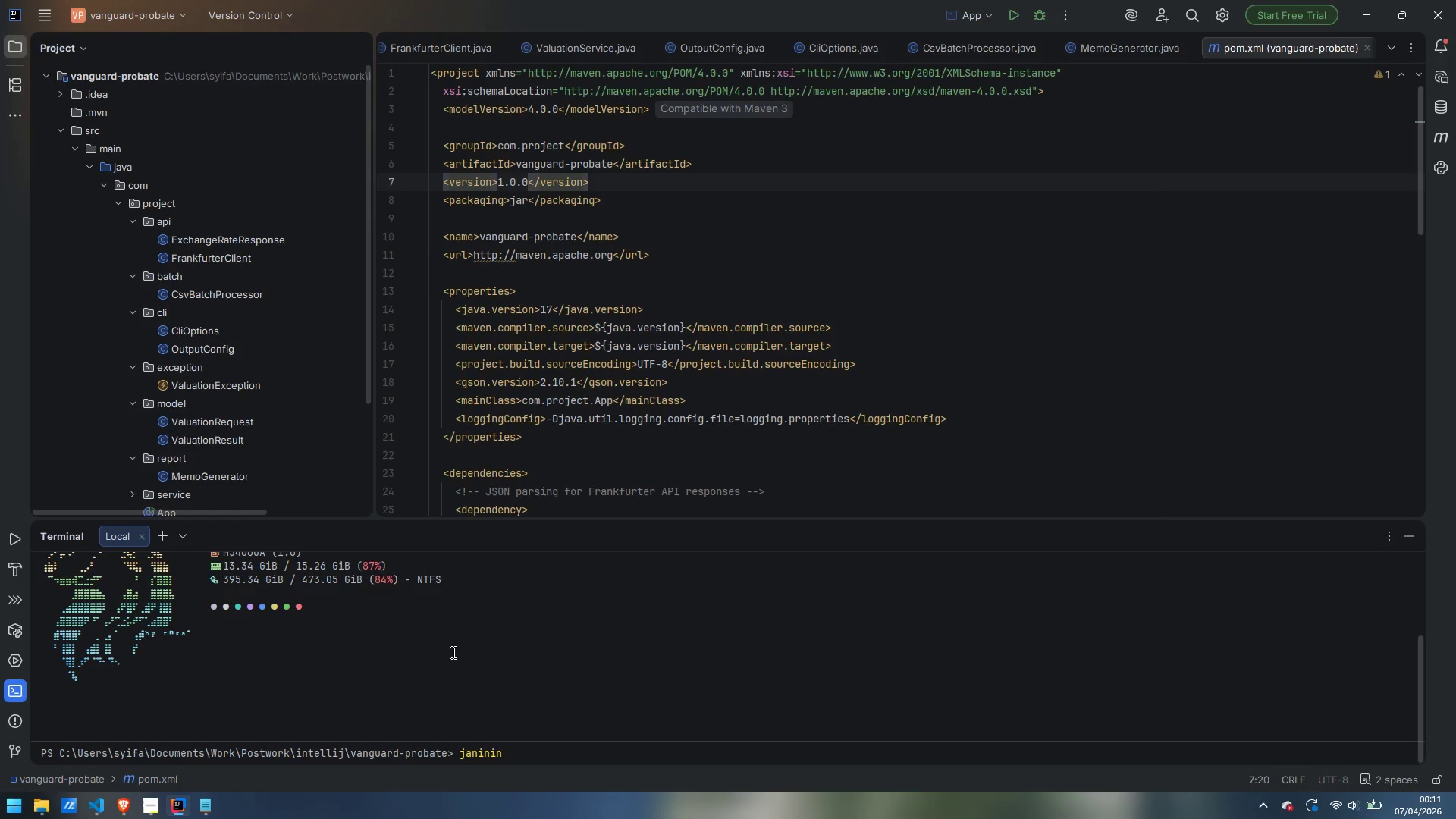 
key(Control+Backspace)
 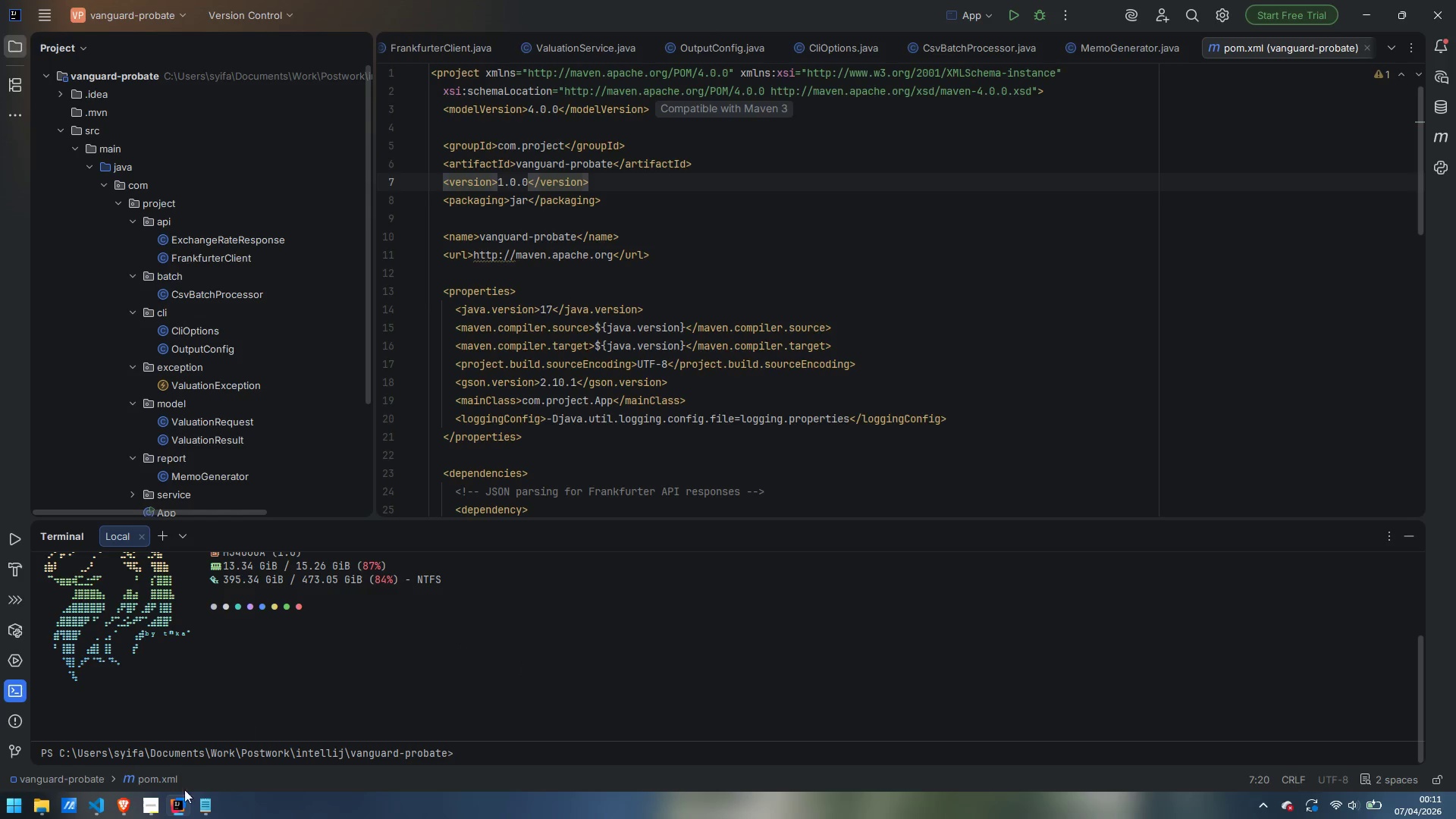 
wait(6.16)
 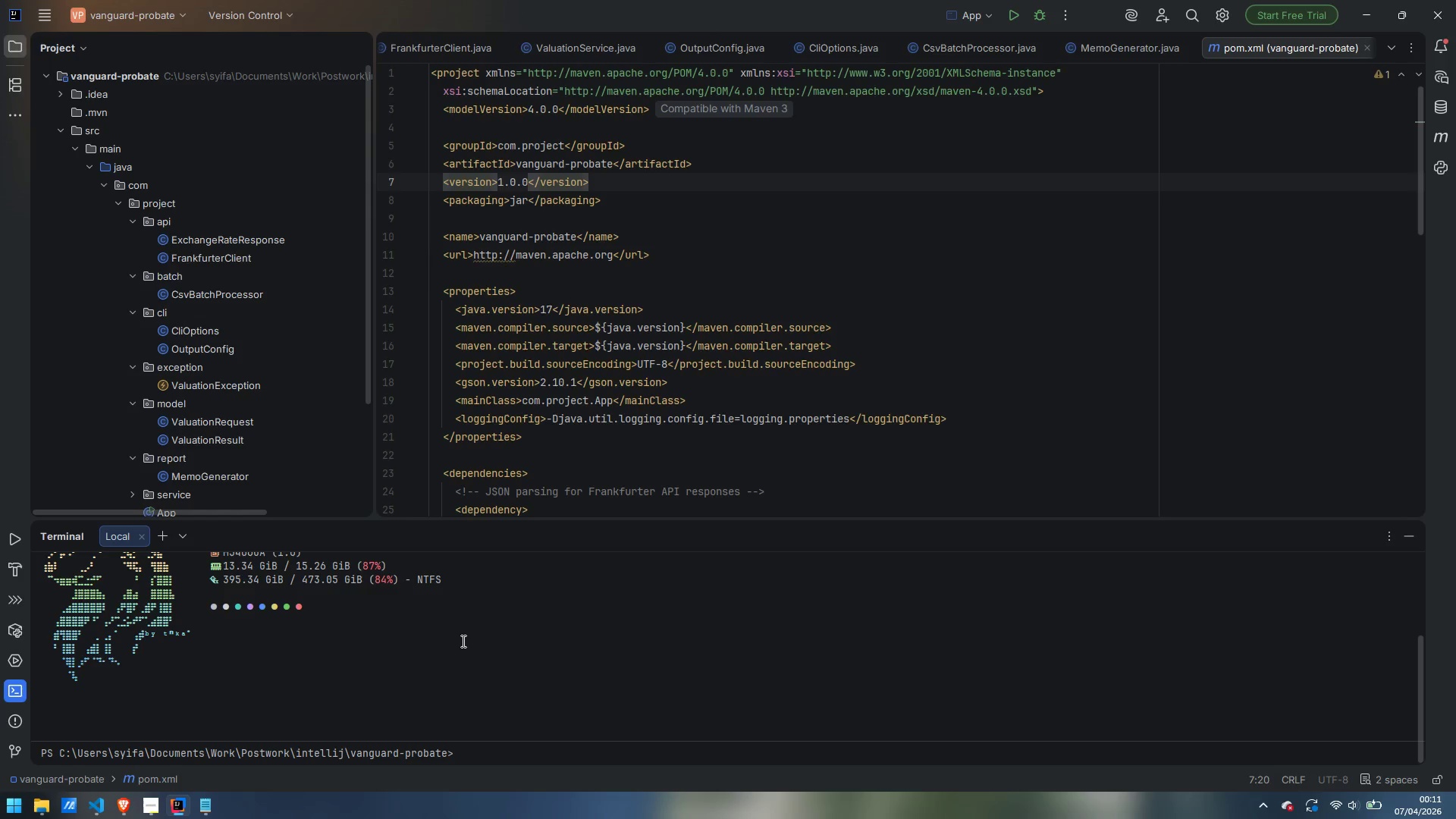 
left_click([252, 738])
 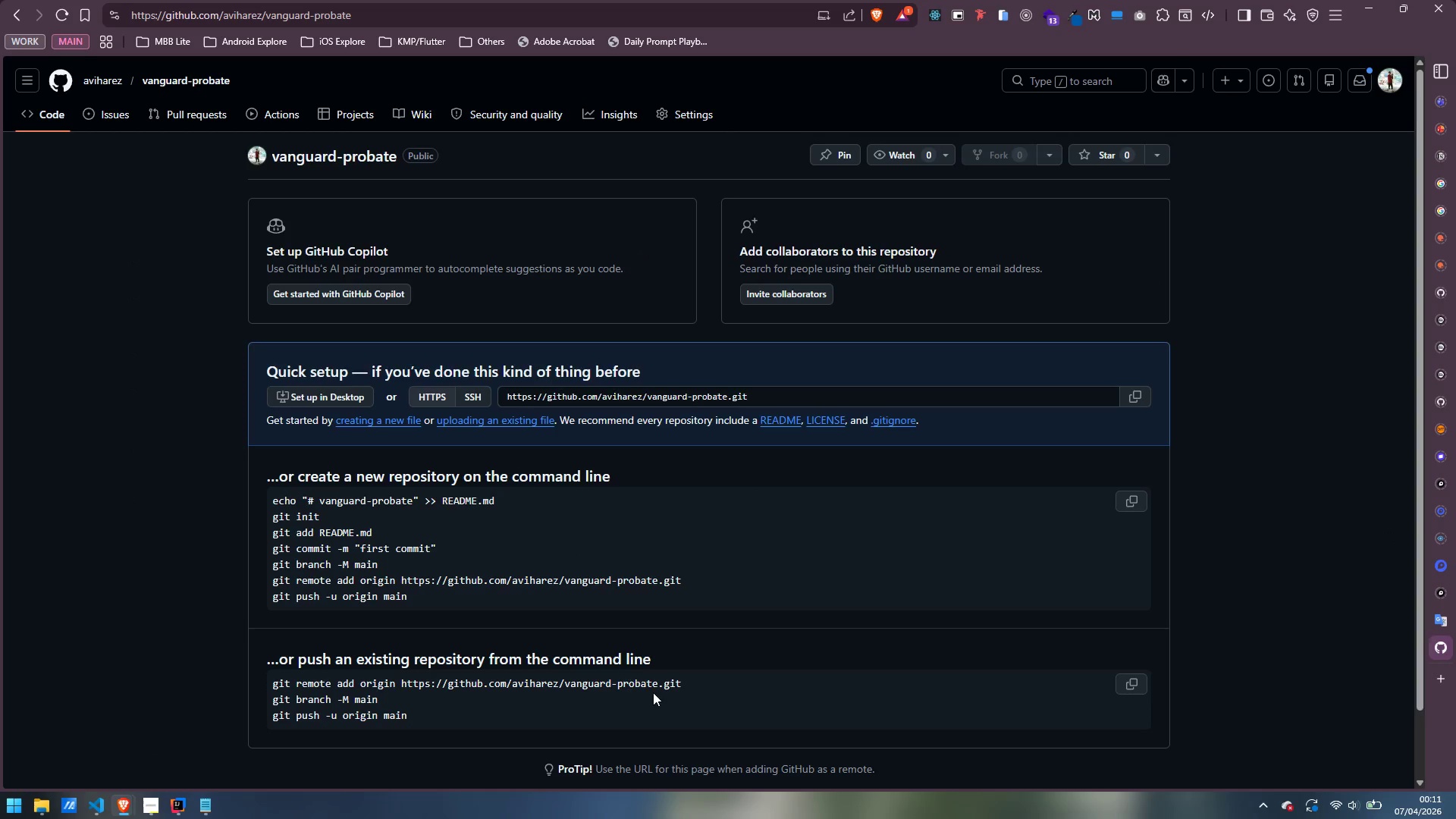 
left_click_drag(start_coordinate=[688, 682], to_coordinate=[268, 681])
 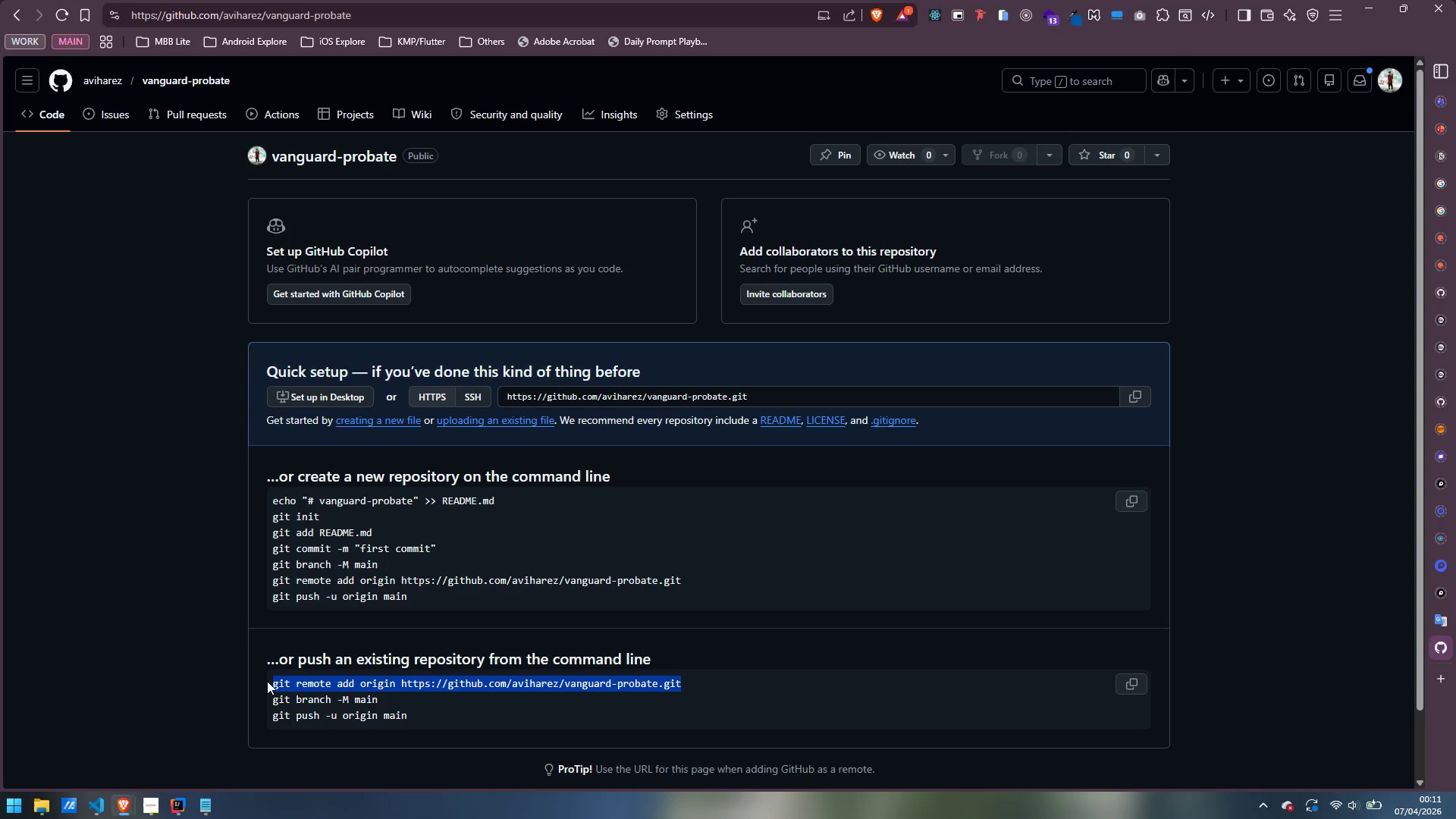 
key(Control+C)
 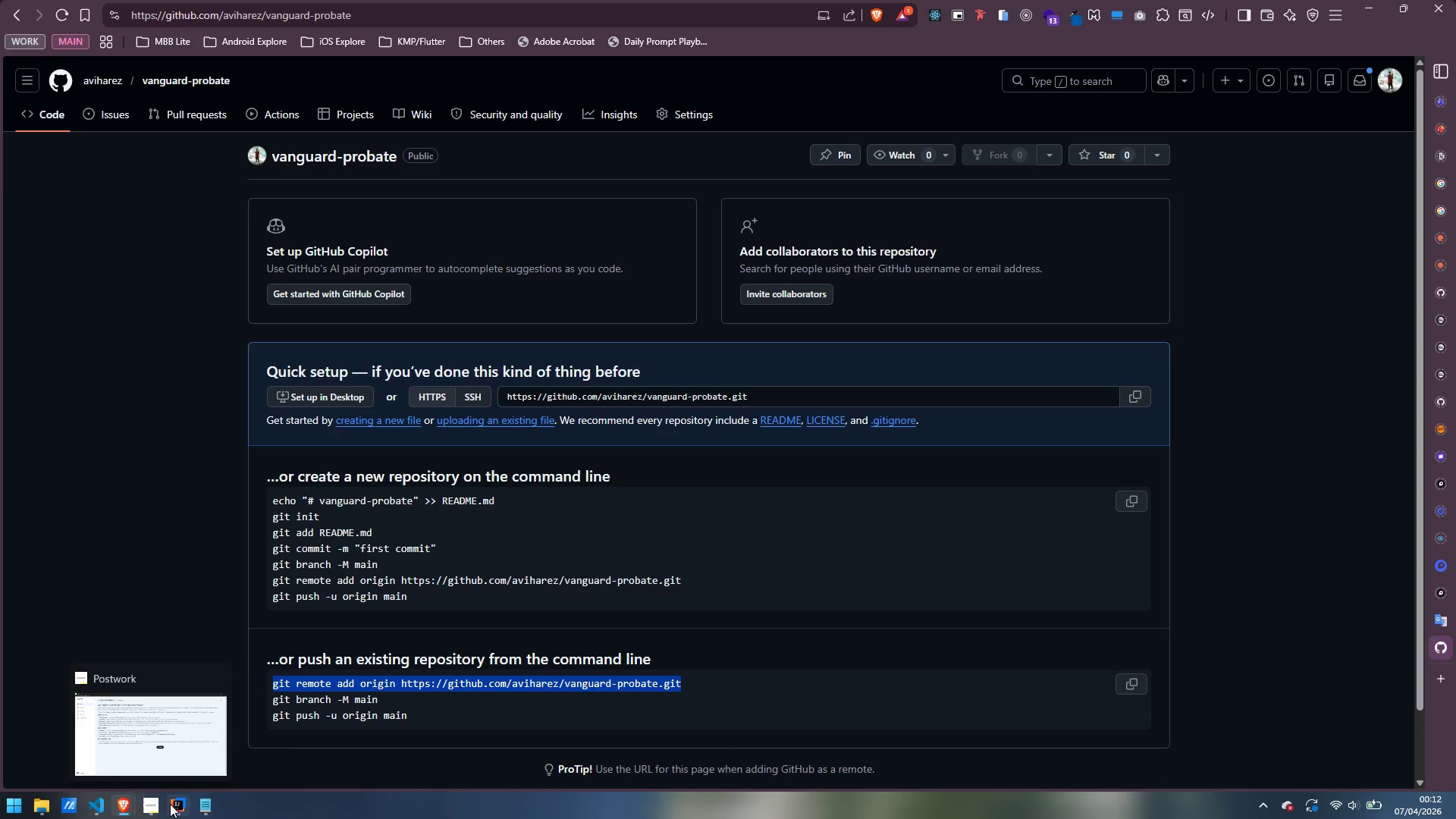 
left_click([185, 736])
 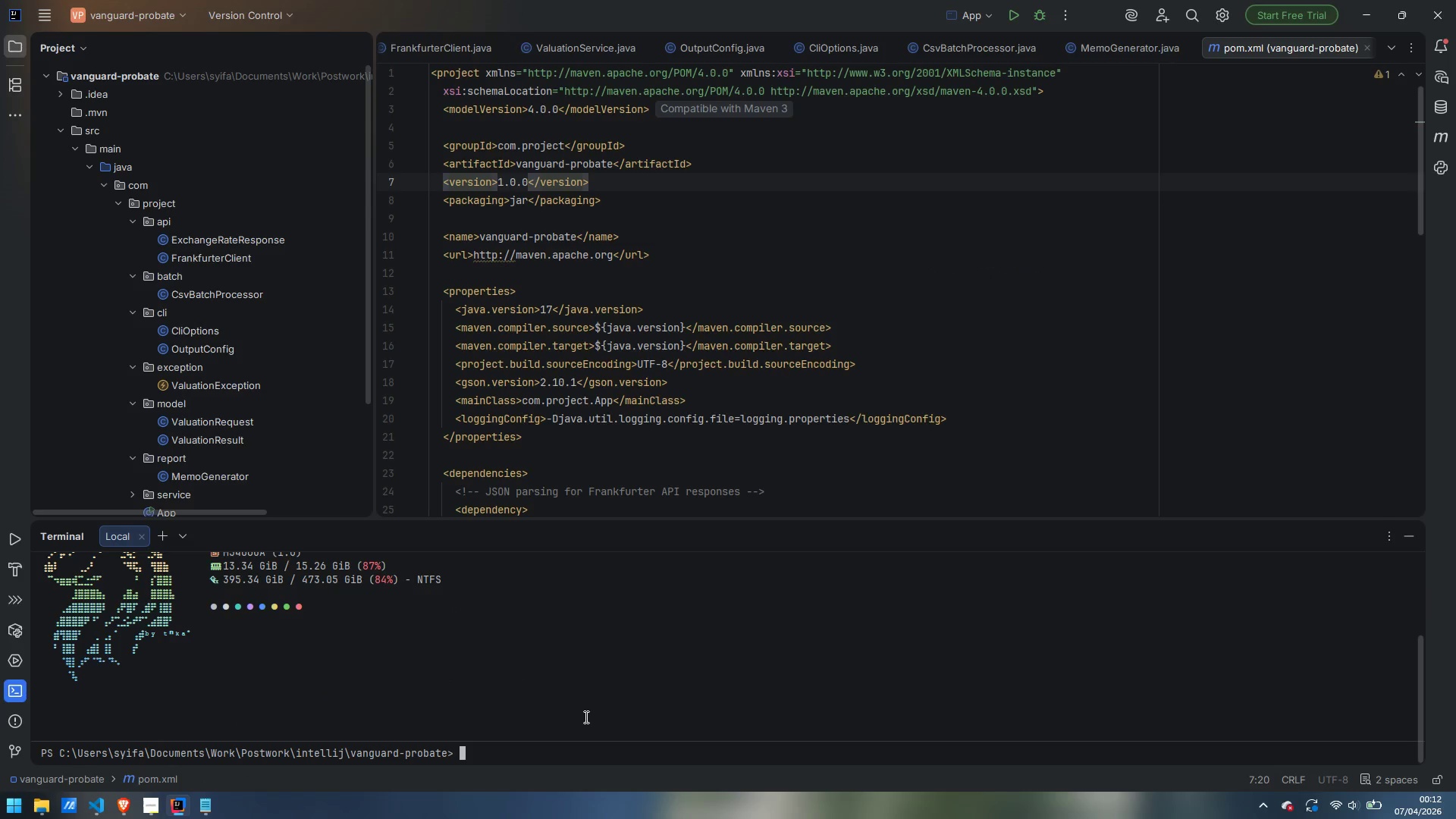 
type(git init)
 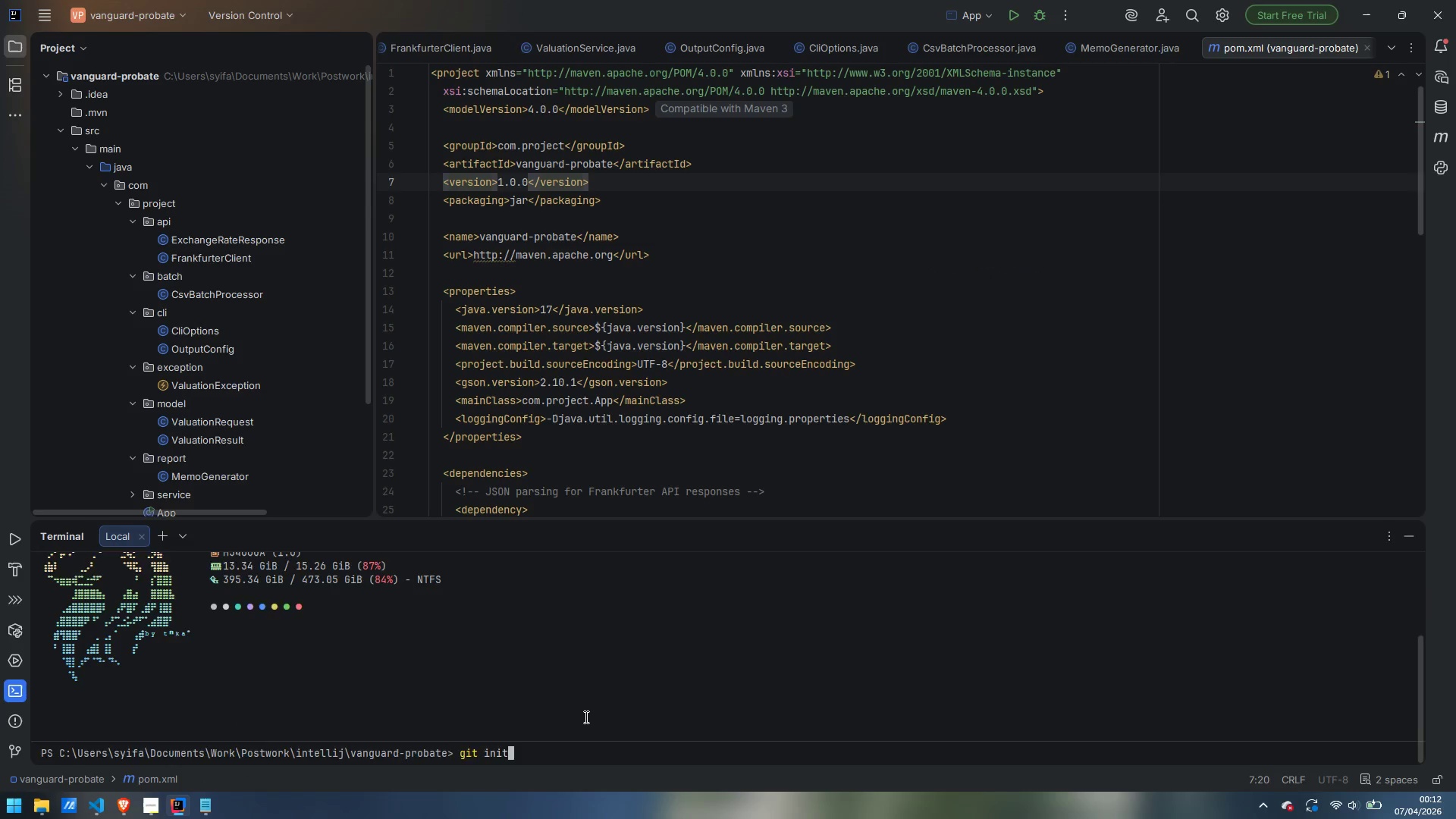 
key(Enter)
 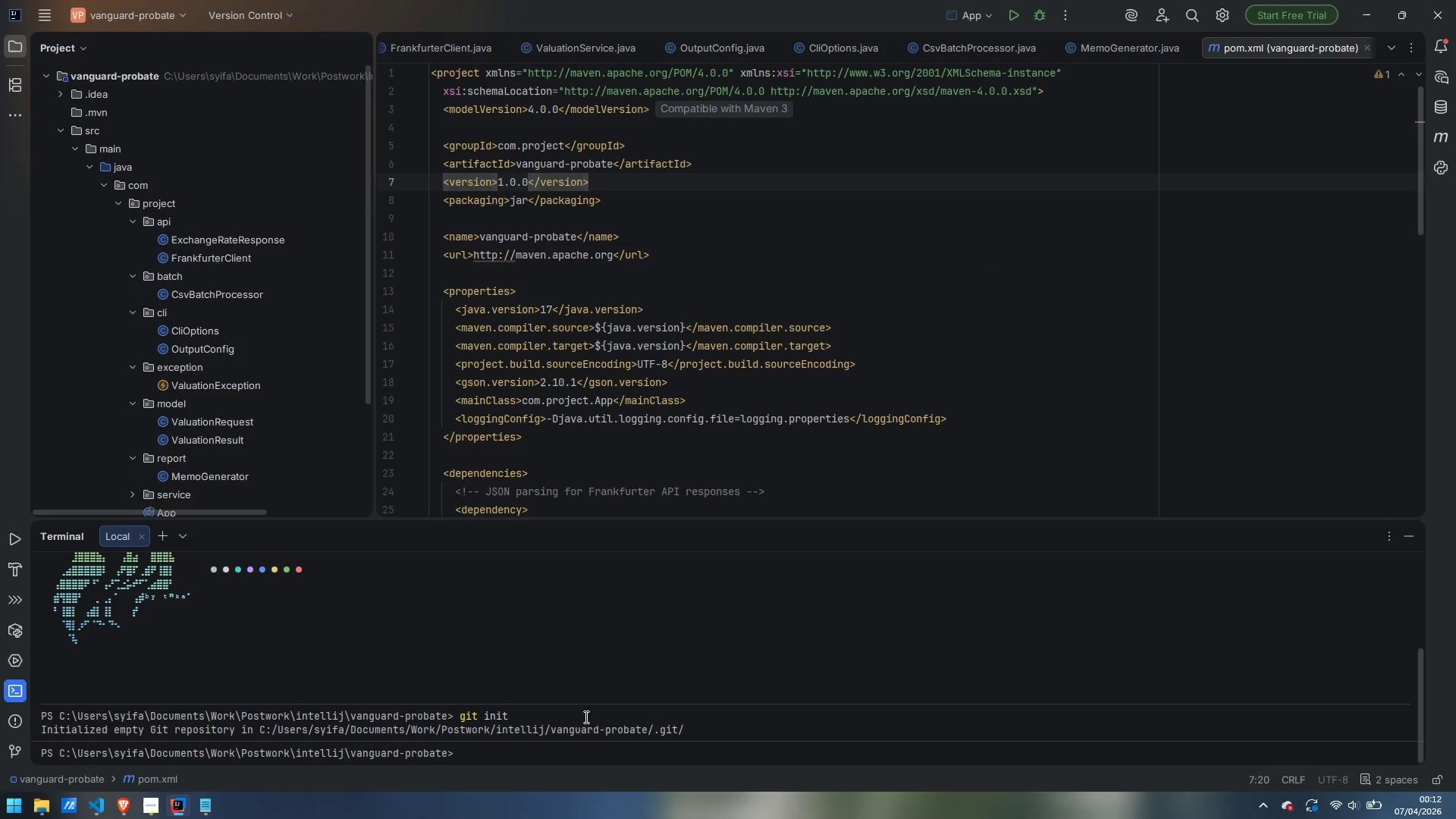 
key(Control+V)
 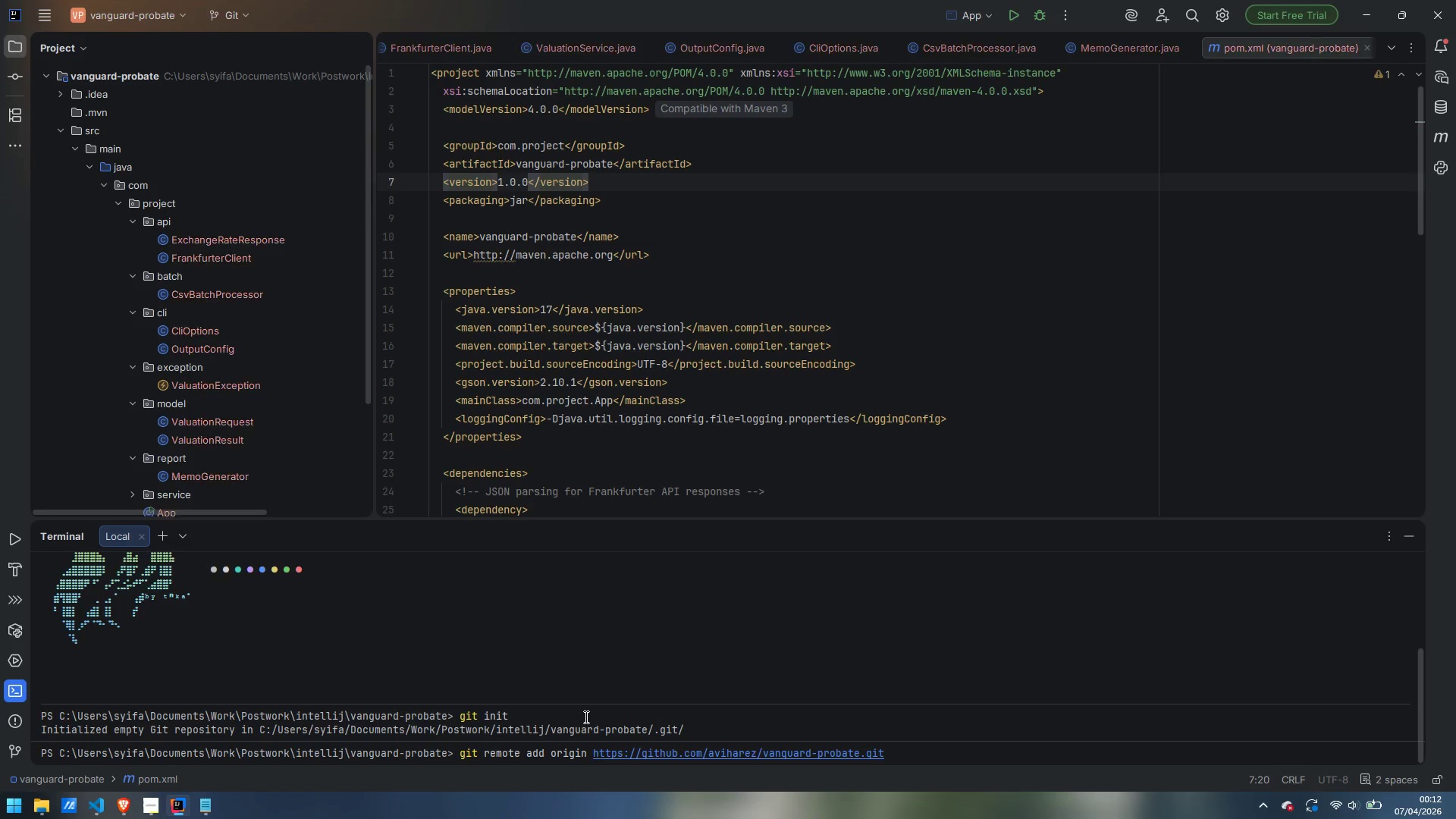 
key(Enter)
 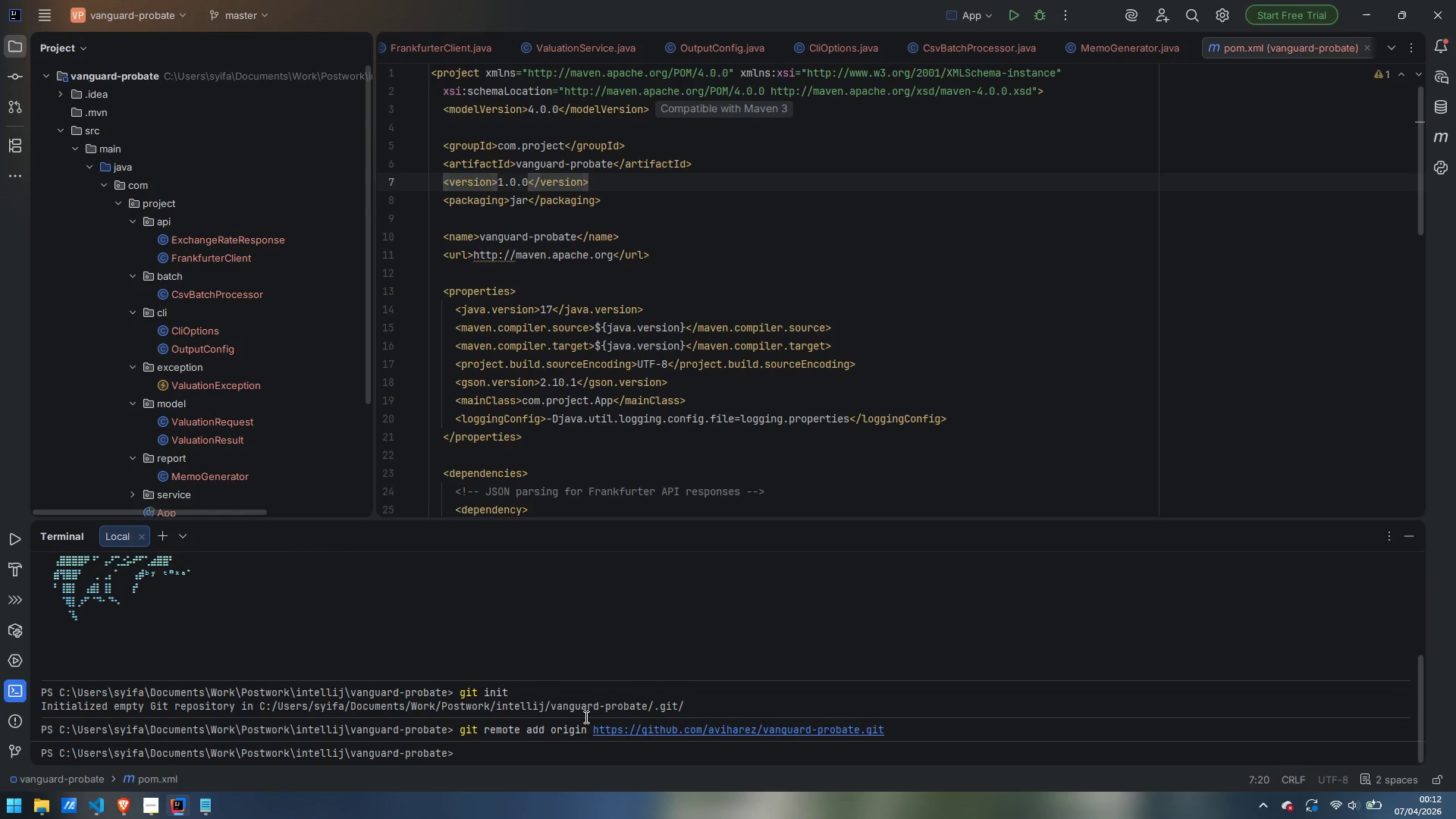 
type(giot )
key(Backspace)
key(Backspace)
key(Backspace)
type(t c)
key(Backspace)
type(branch -M main)
 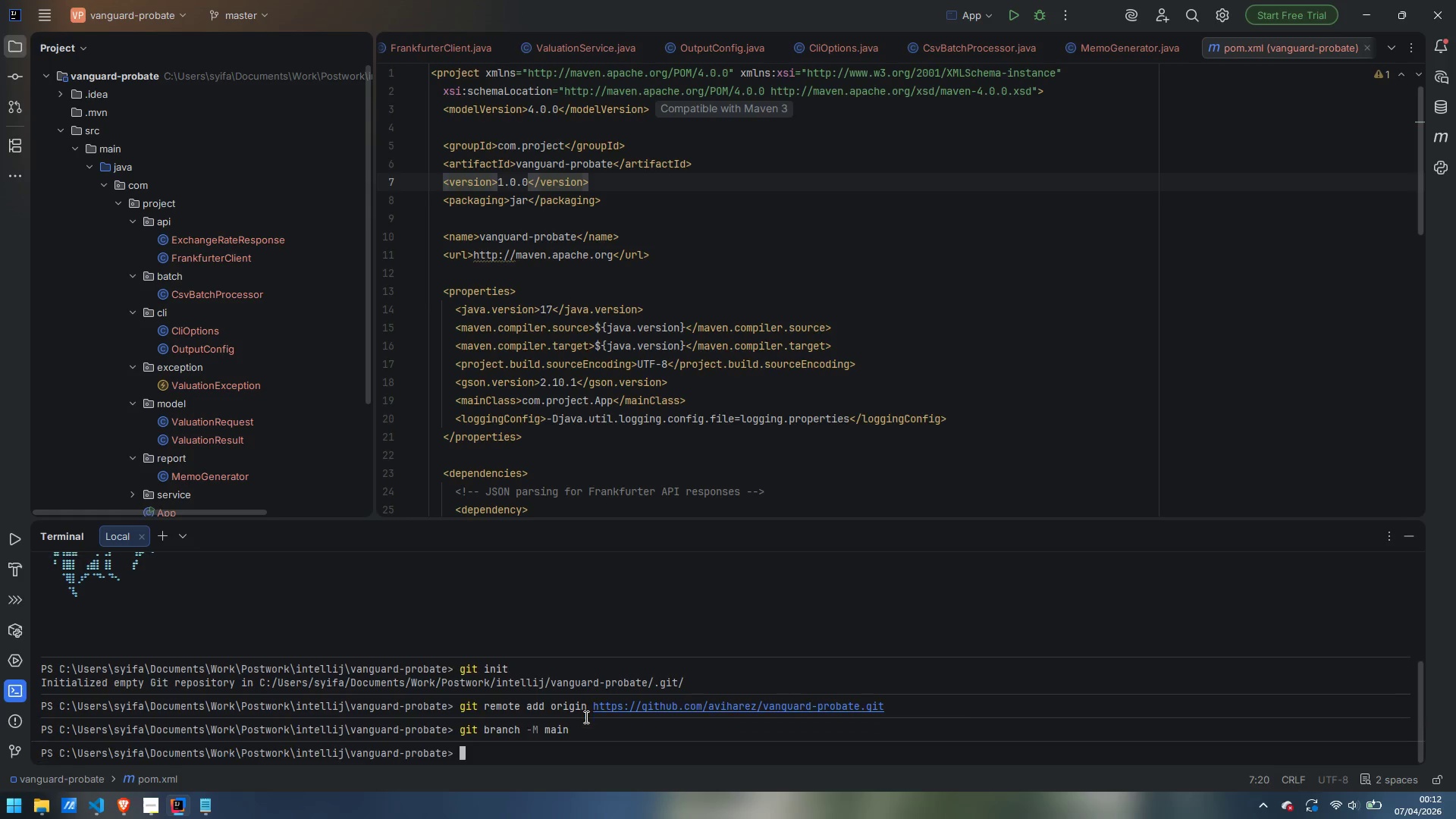 
 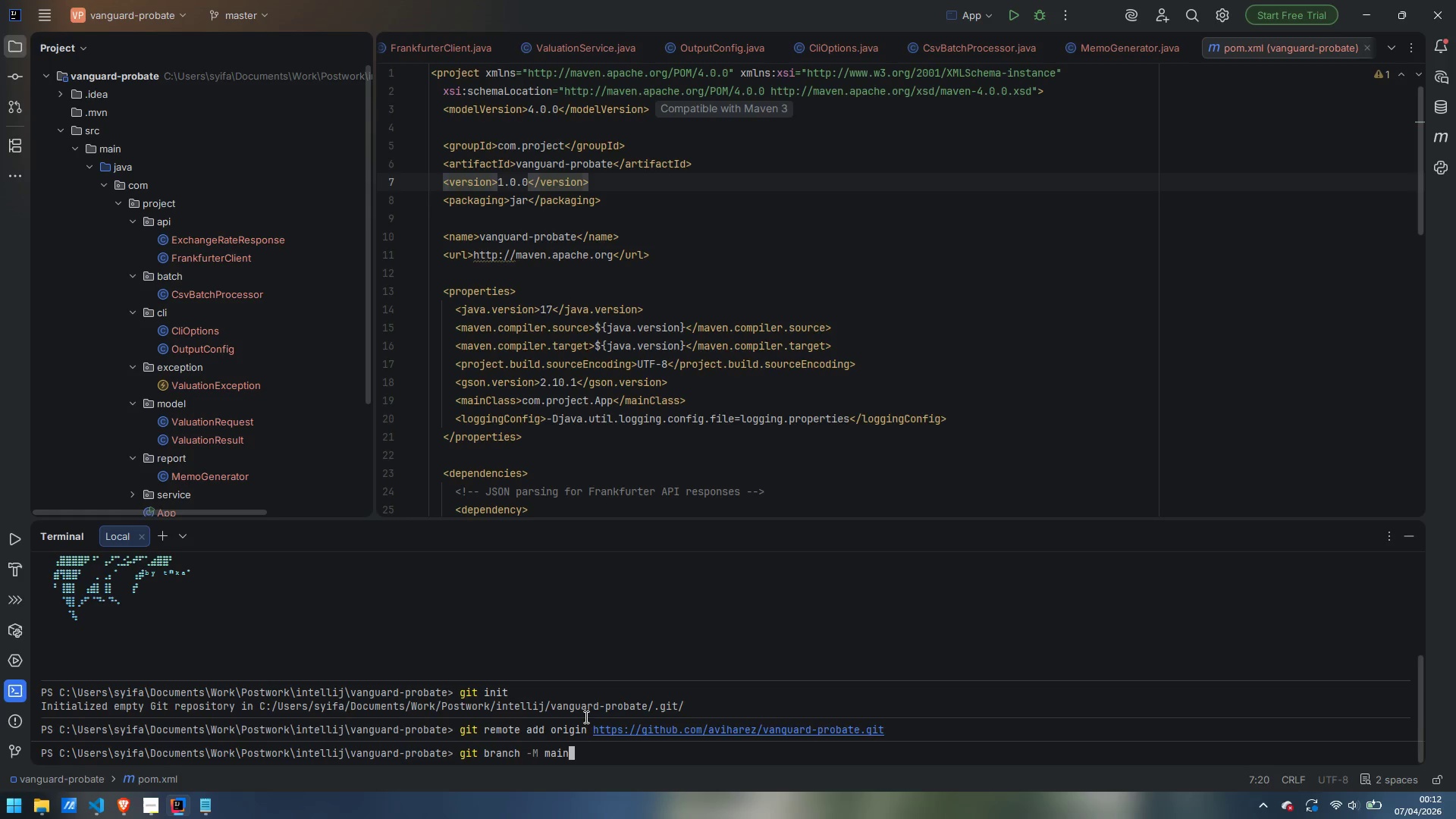 
key(Enter)
 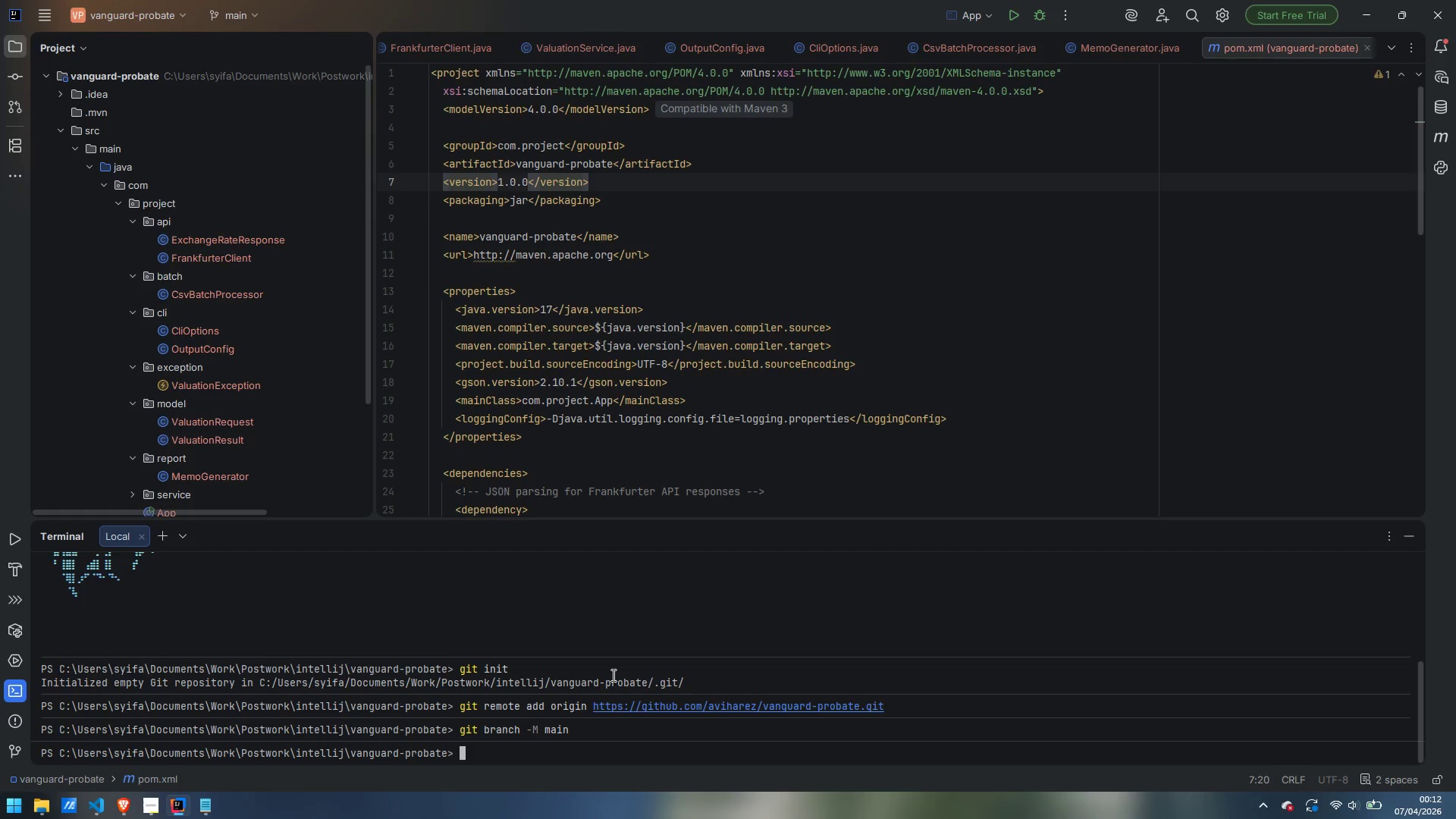 
type(git add .)
 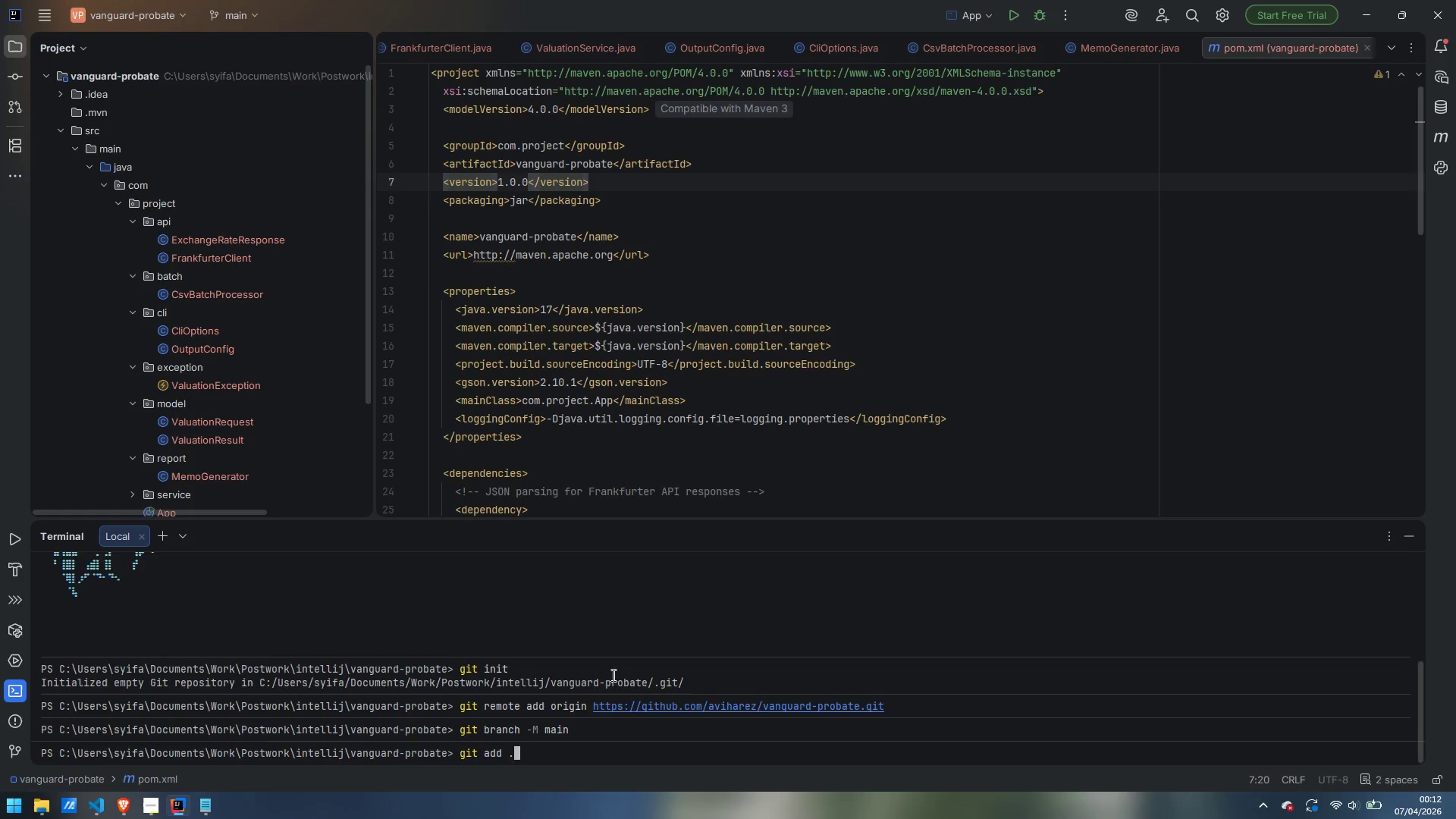 
key(Enter)
 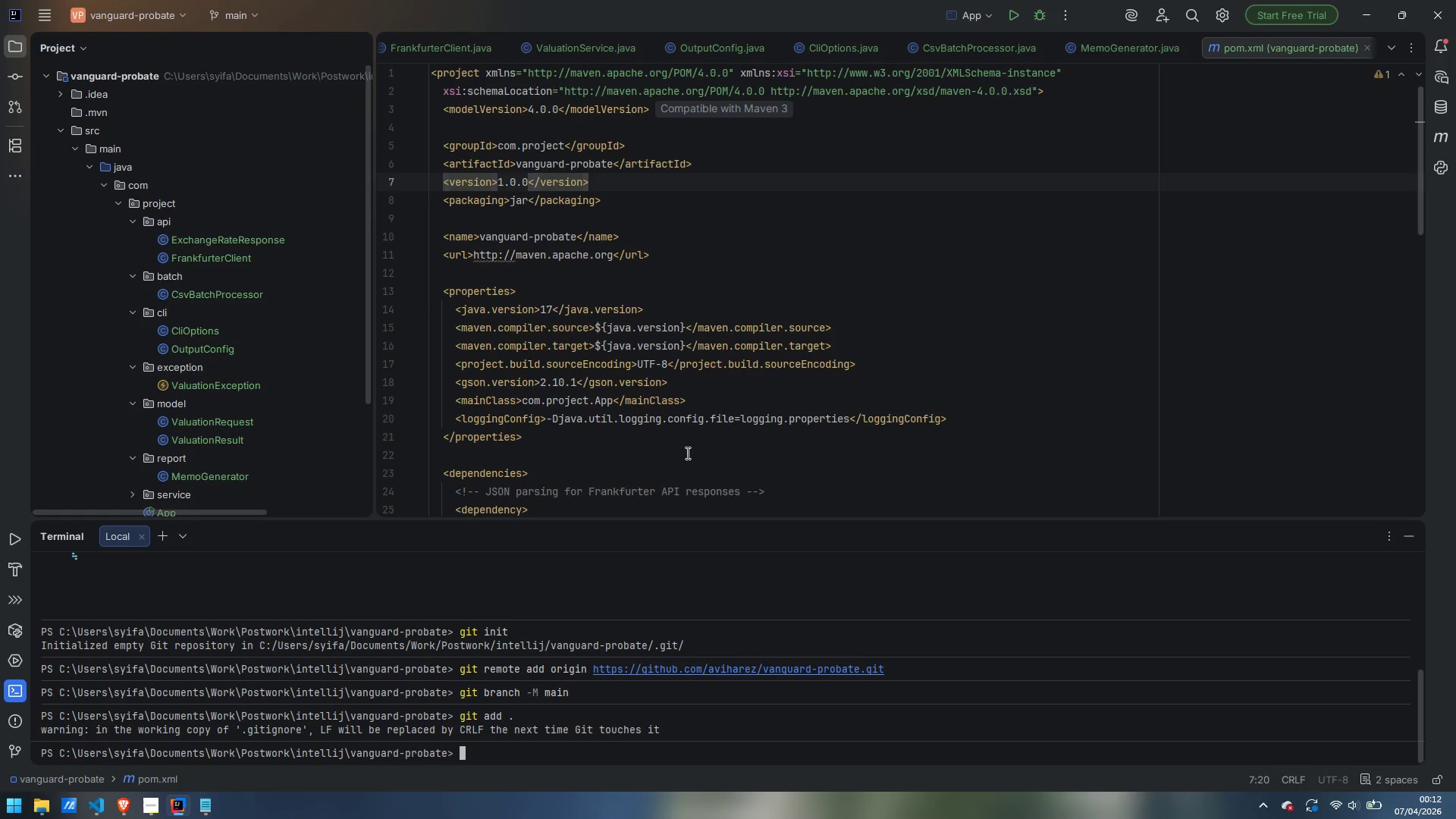 
left_click([1116, 58])
 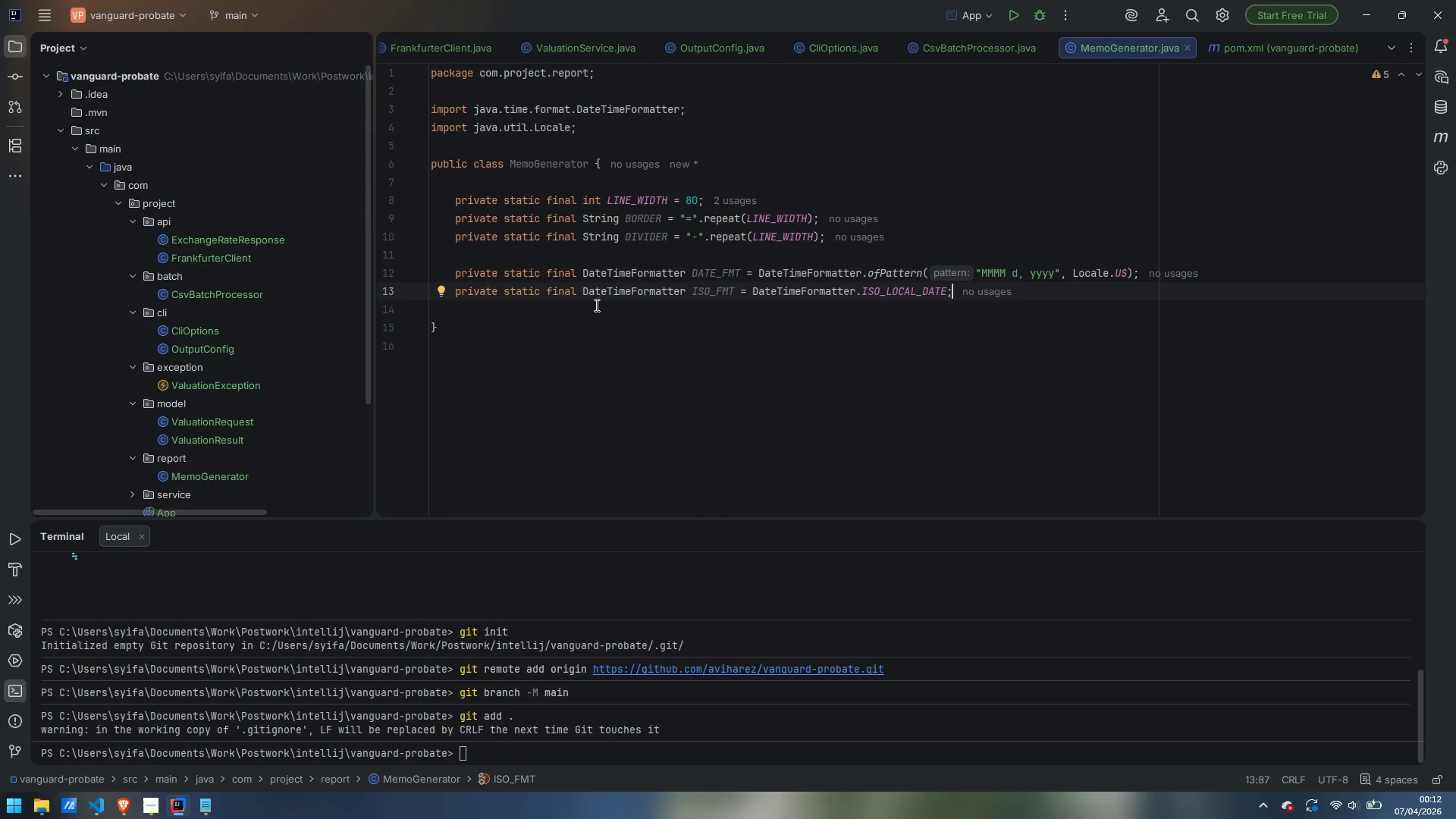 
scroll: coordinate [284, 341], scroll_direction: down, amount: 5.0
 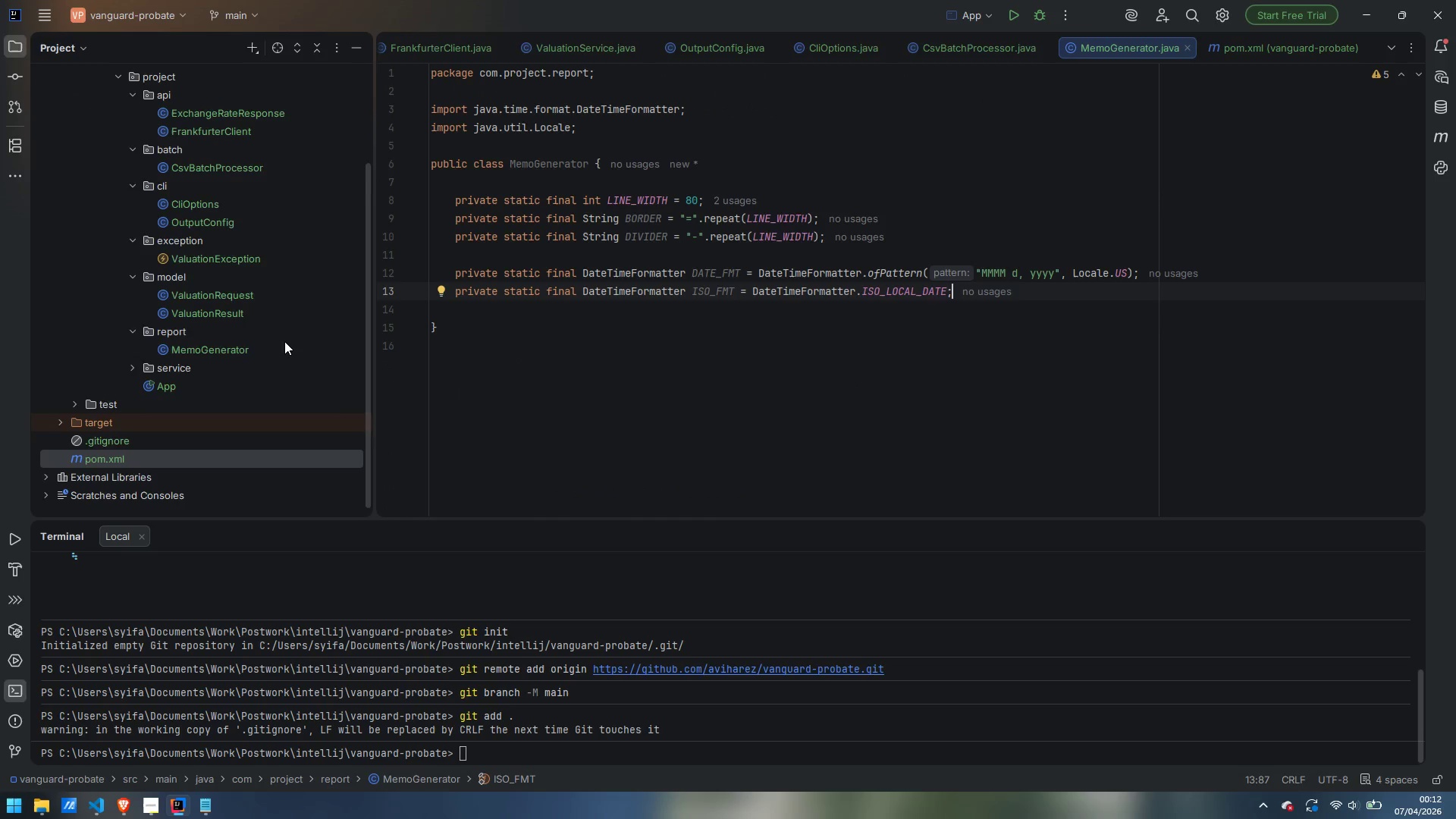 
scroll: coordinate [284, 341], scroll_direction: up, amount: 6.0
 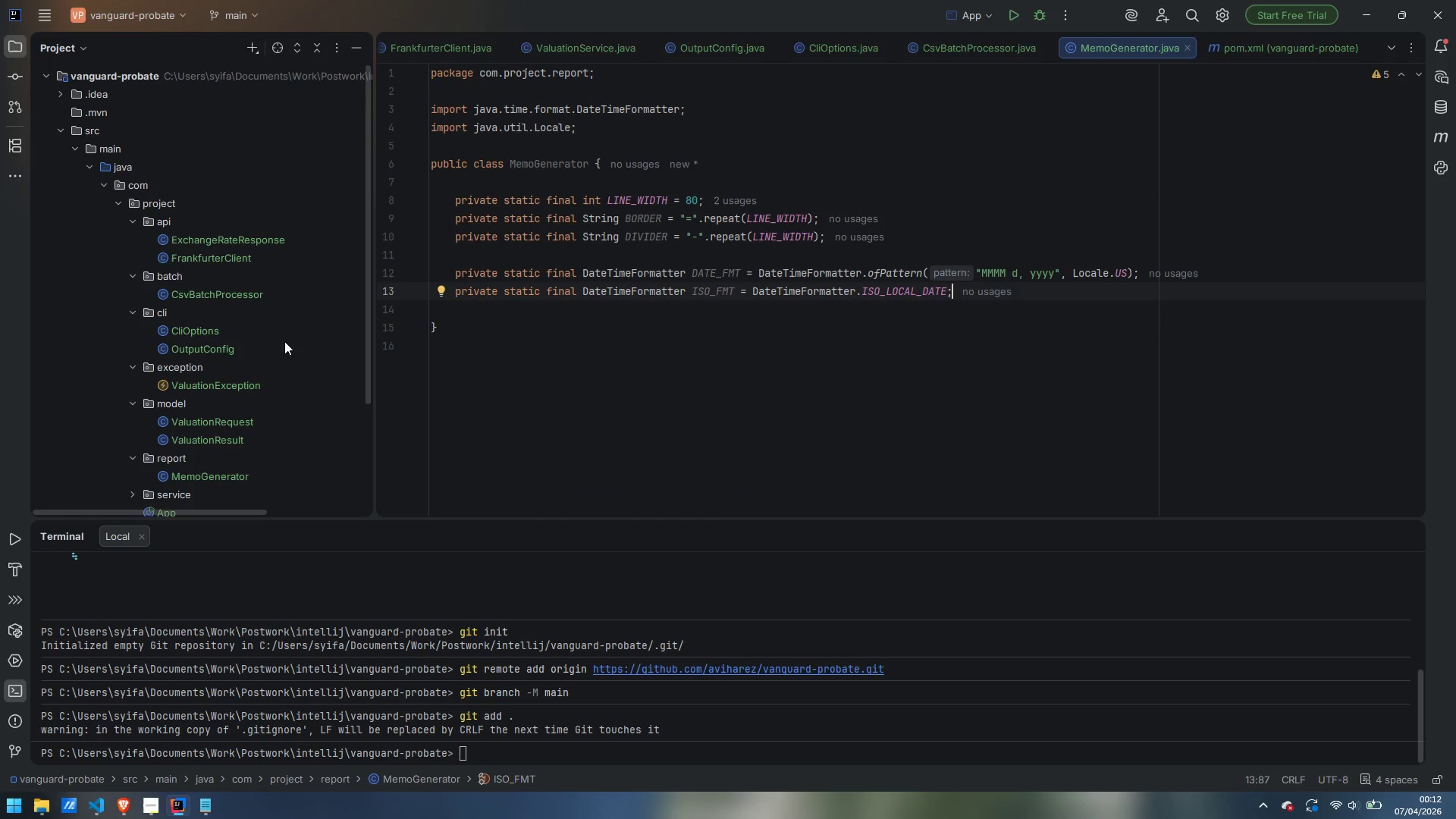 
scroll: coordinate [284, 341], scroll_direction: down, amount: 4.0
 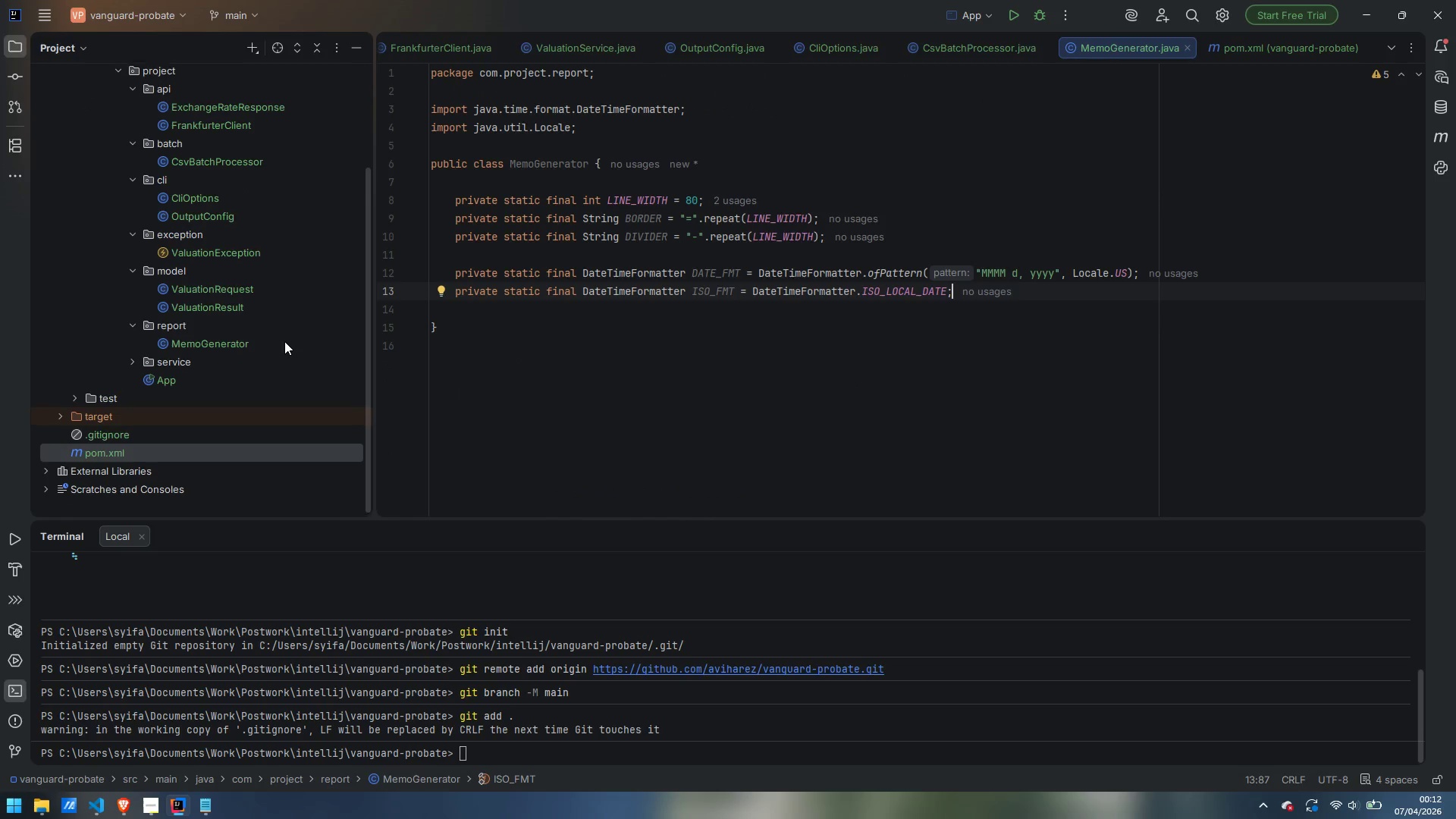 
scroll: coordinate [236, 335], scroll_direction: up, amount: 9.0
 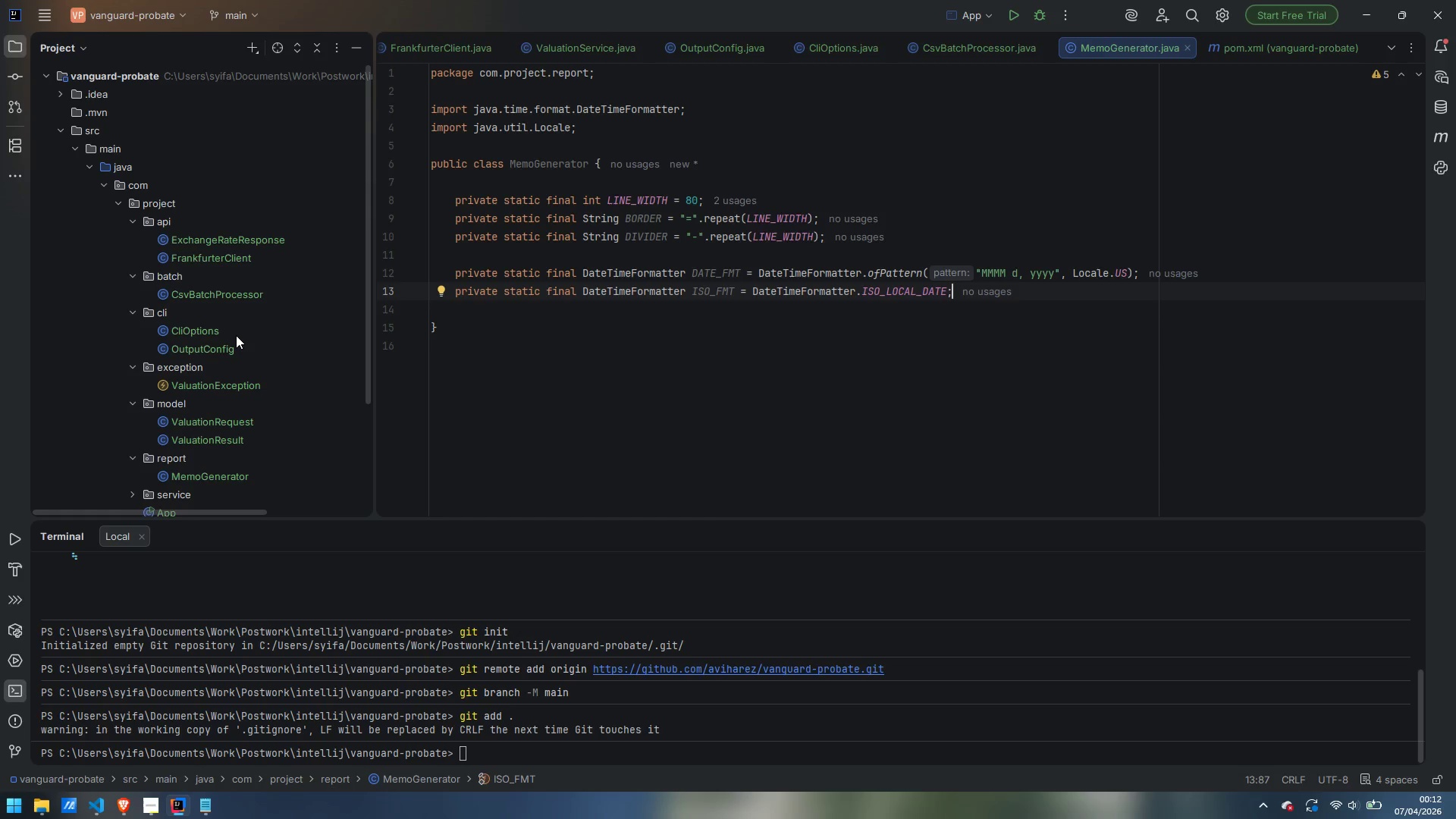 
scroll: coordinate [236, 335], scroll_direction: down, amount: 4.0
 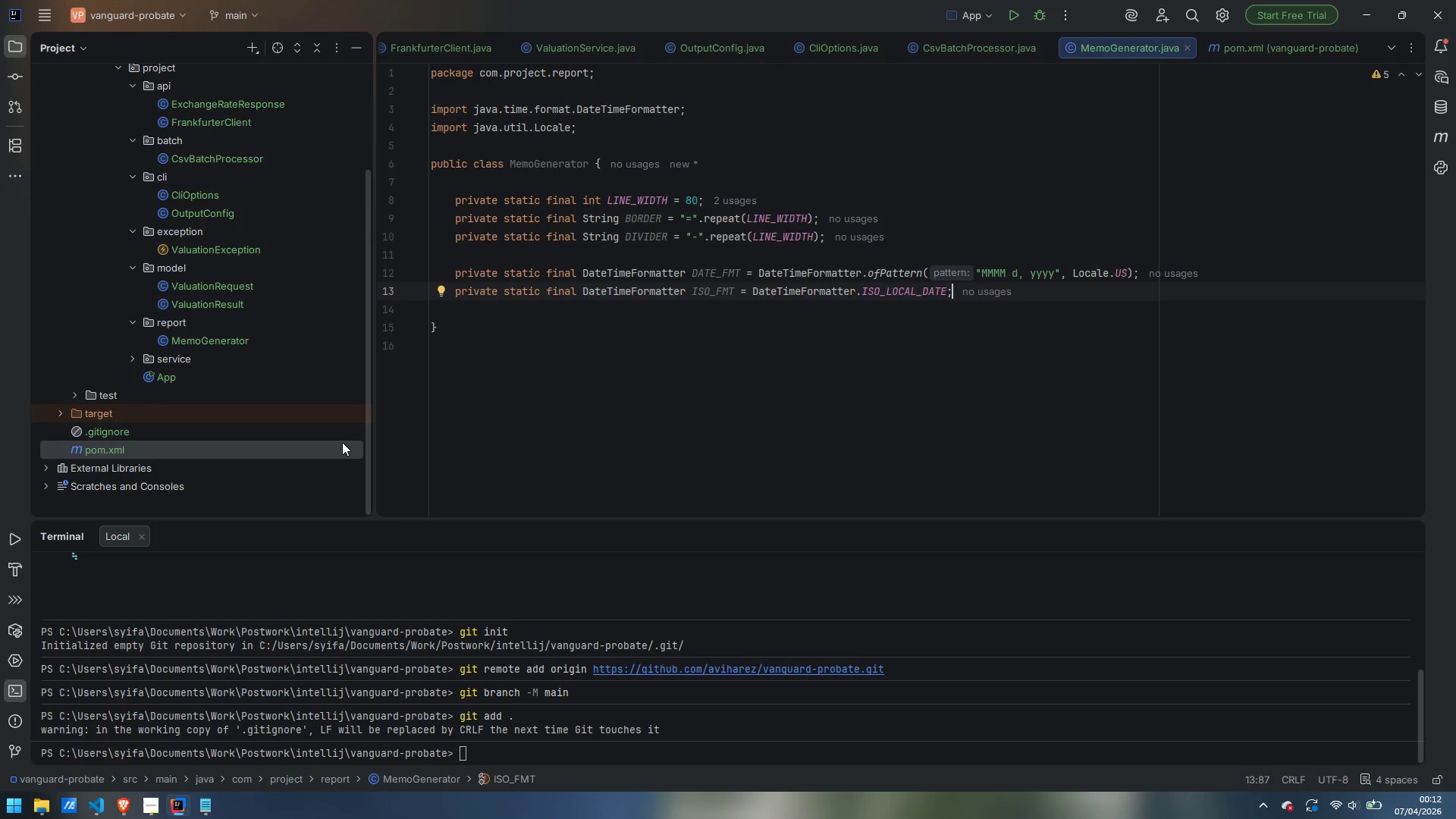 
wait(5.11)
 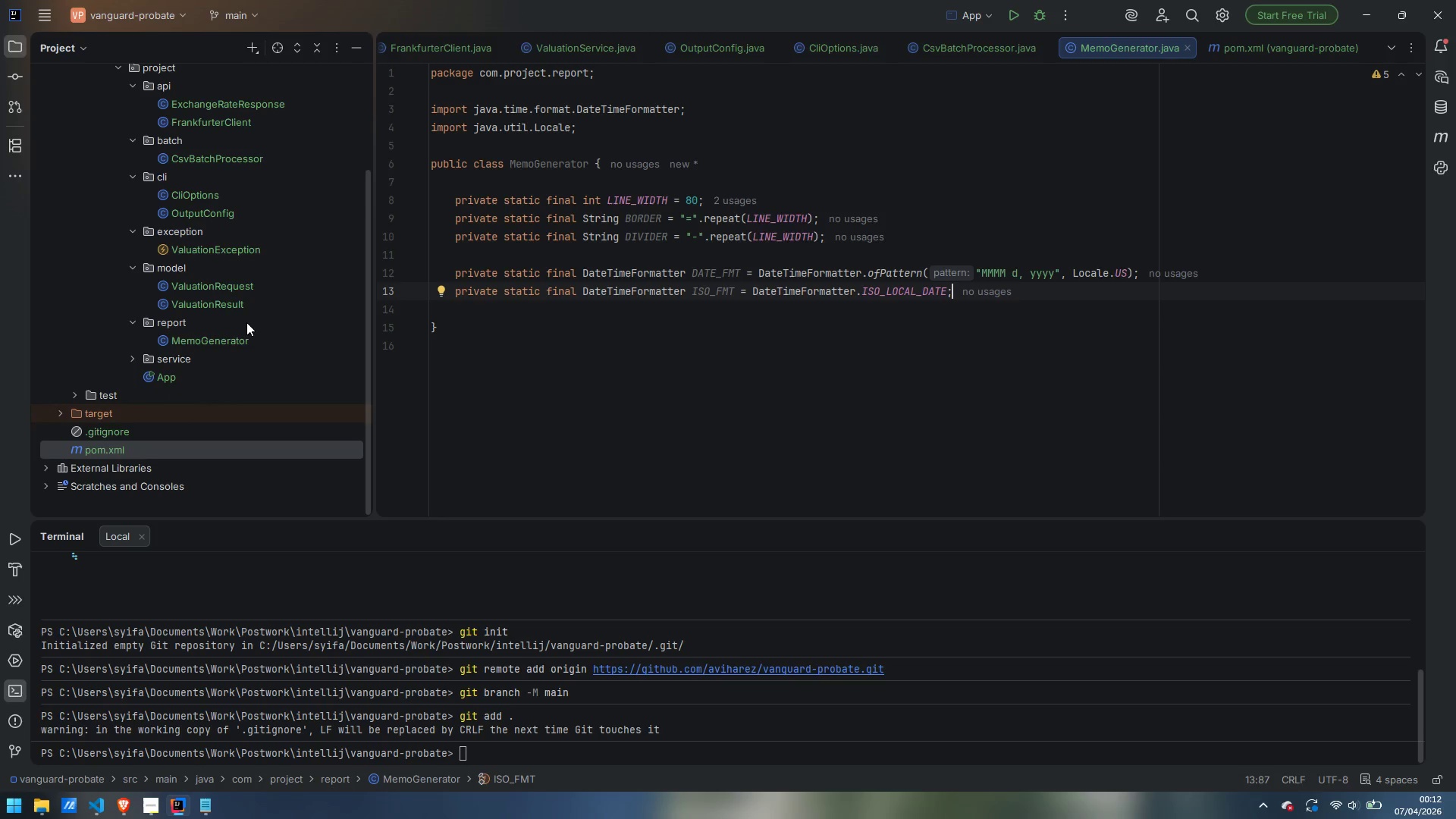 
left_click([576, 752])
 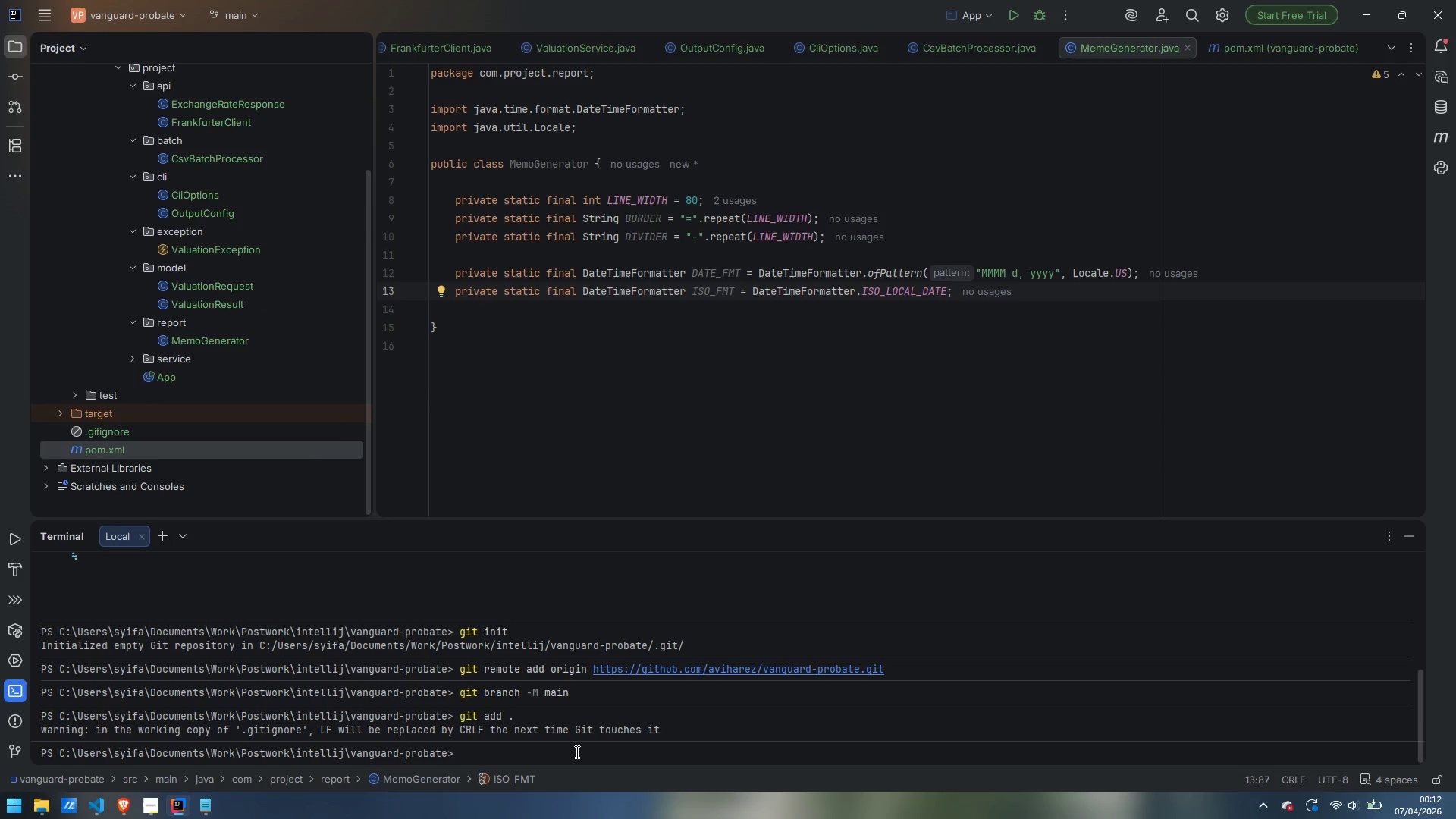 
type(git commit -m "Initial commit")
 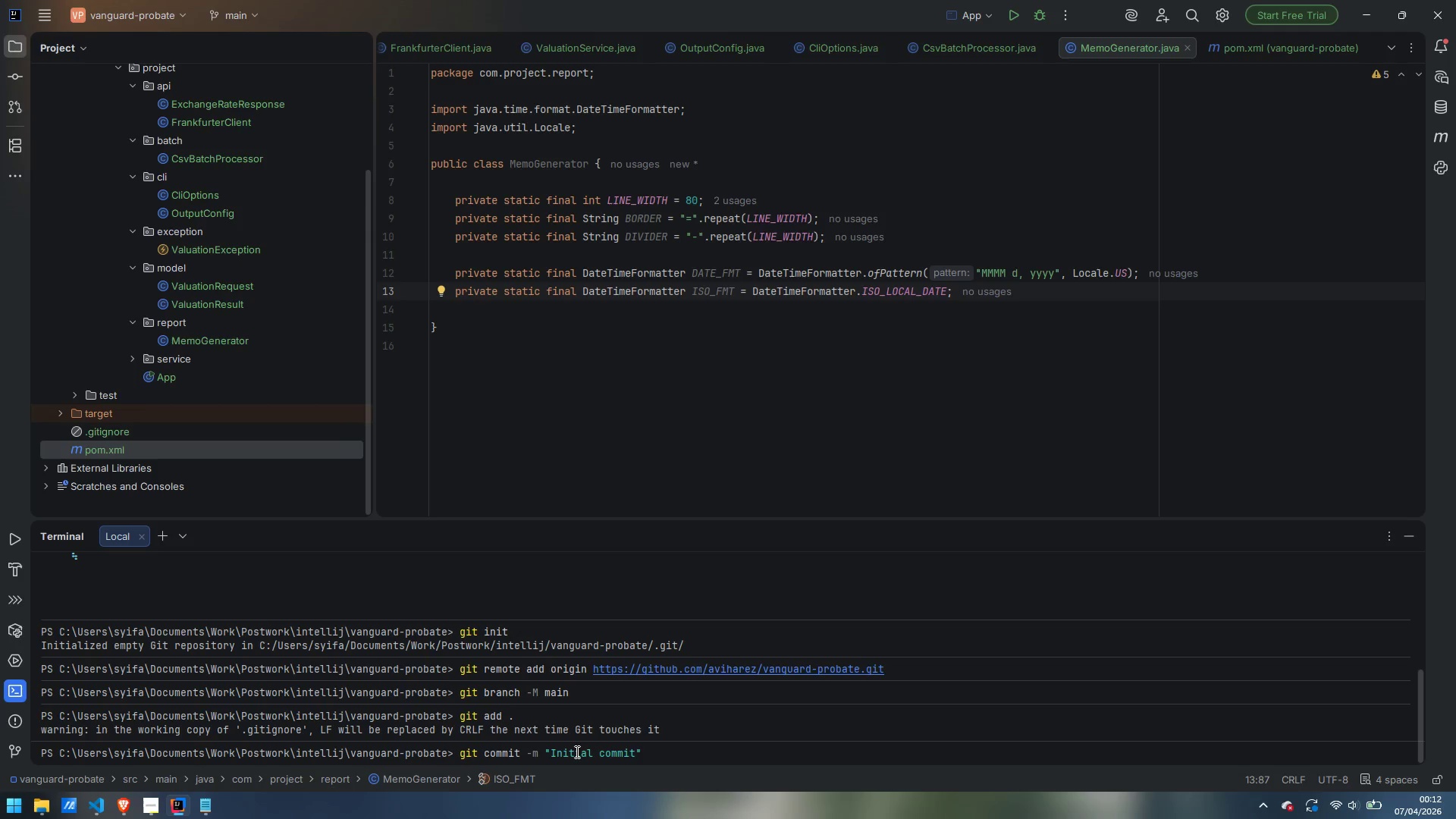 
wait(5.28)
 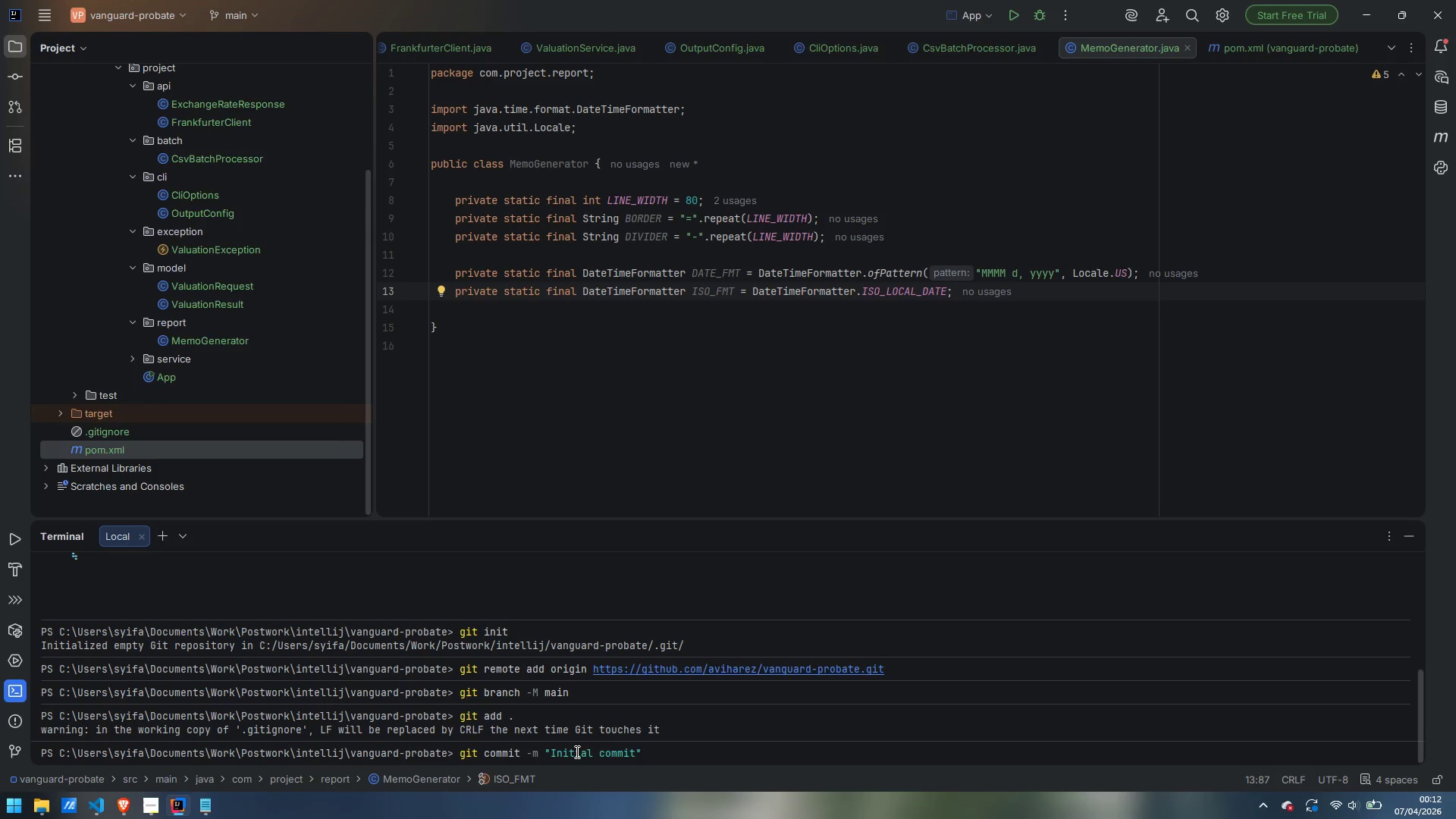 
scroll: coordinate [164, 410], scroll_direction: up, amount: 4.0
 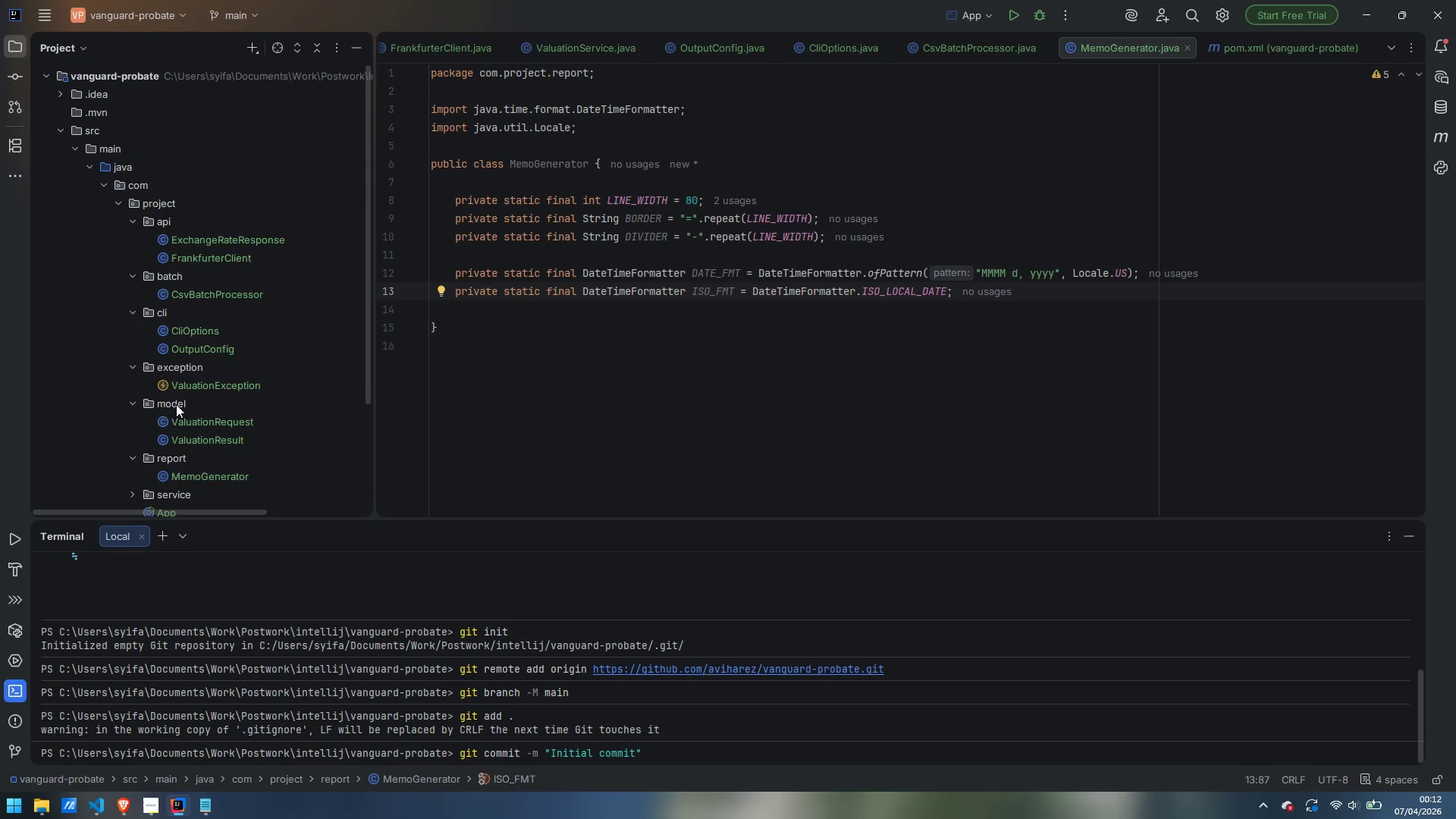 
scroll: coordinate [177, 404], scroll_direction: down, amount: 3.0
 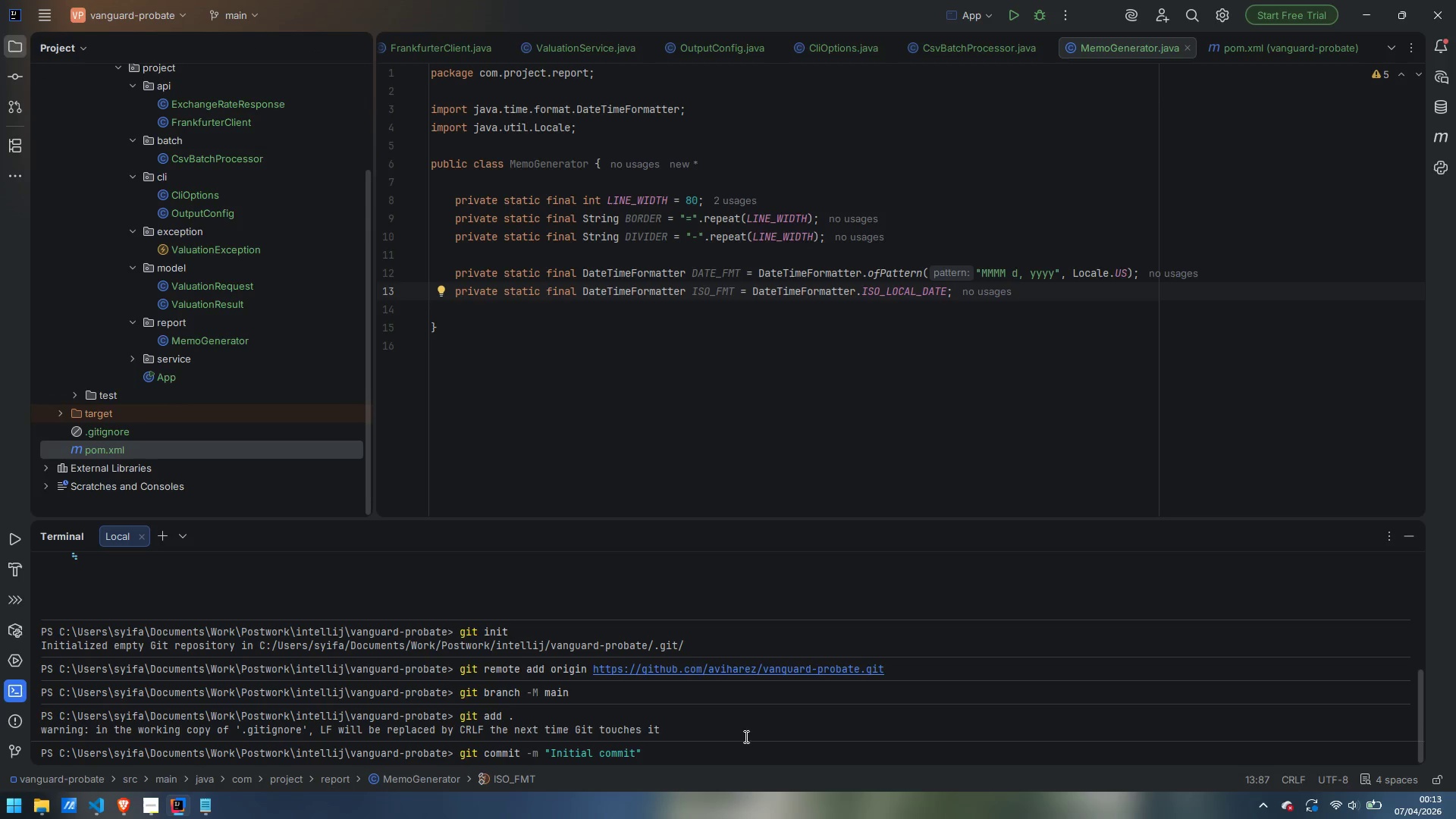 
key(Enter)
 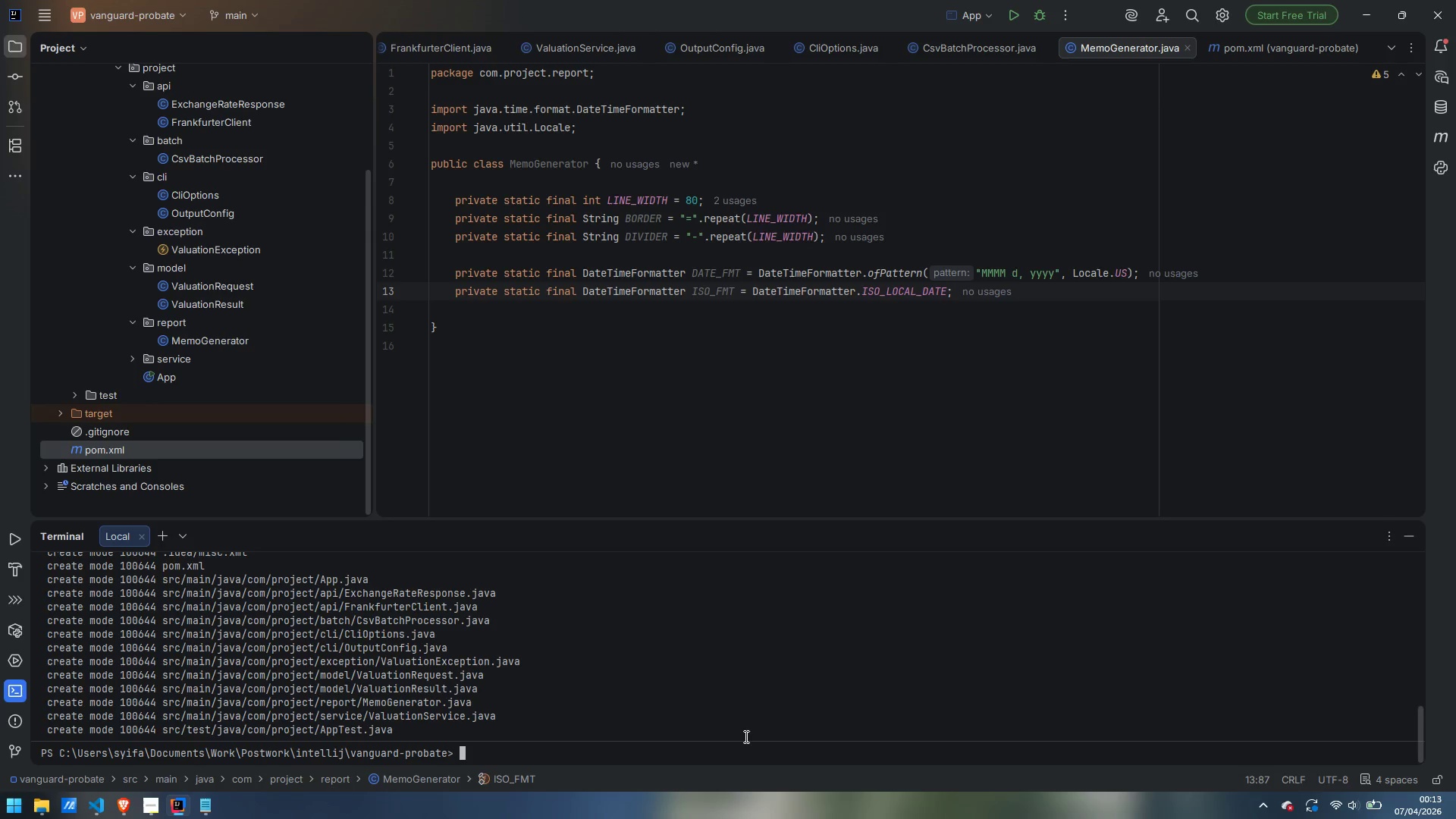 
wait(11.3)
 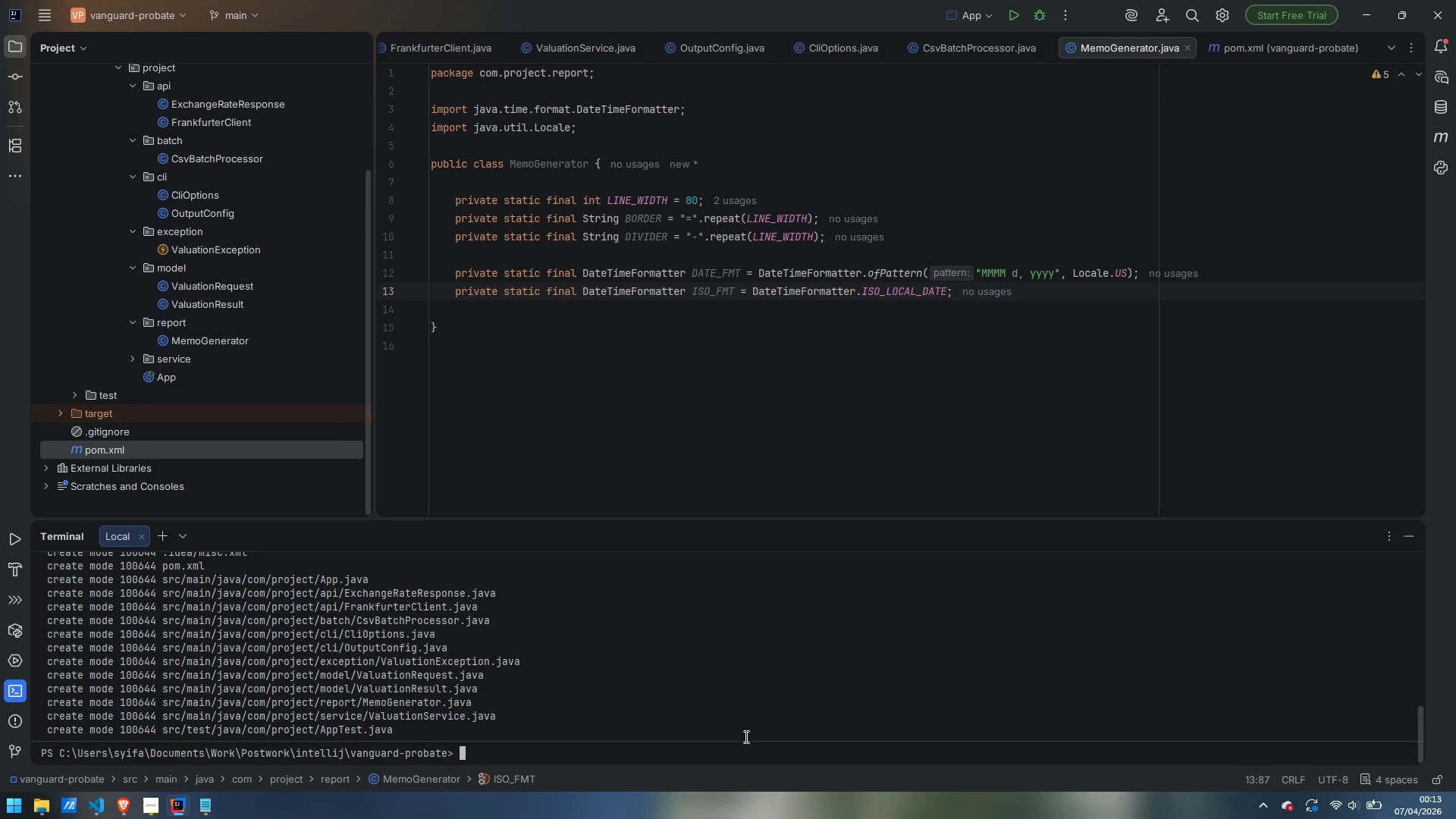 
type(git push -u origin main)
 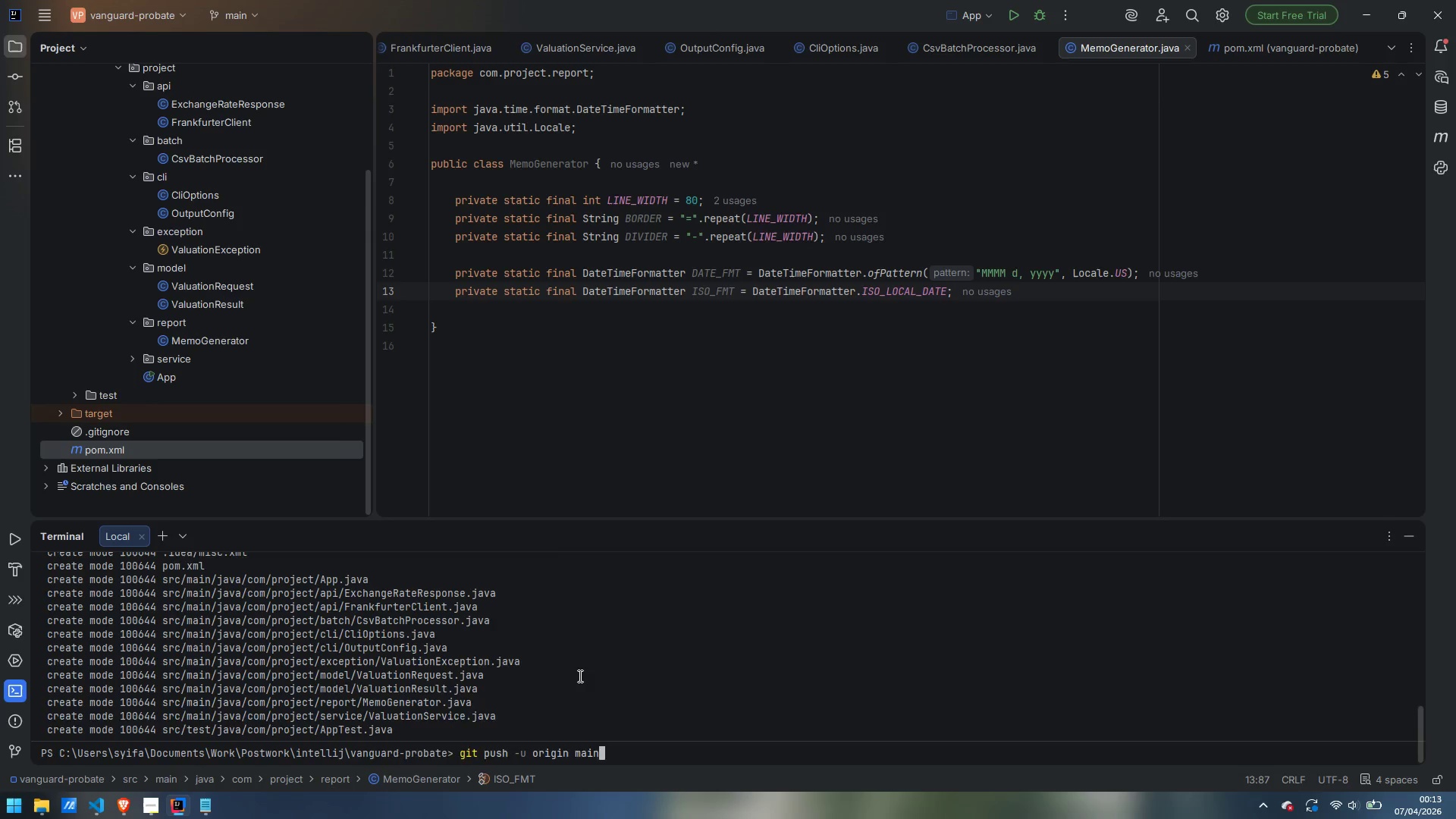 
key(Enter)
 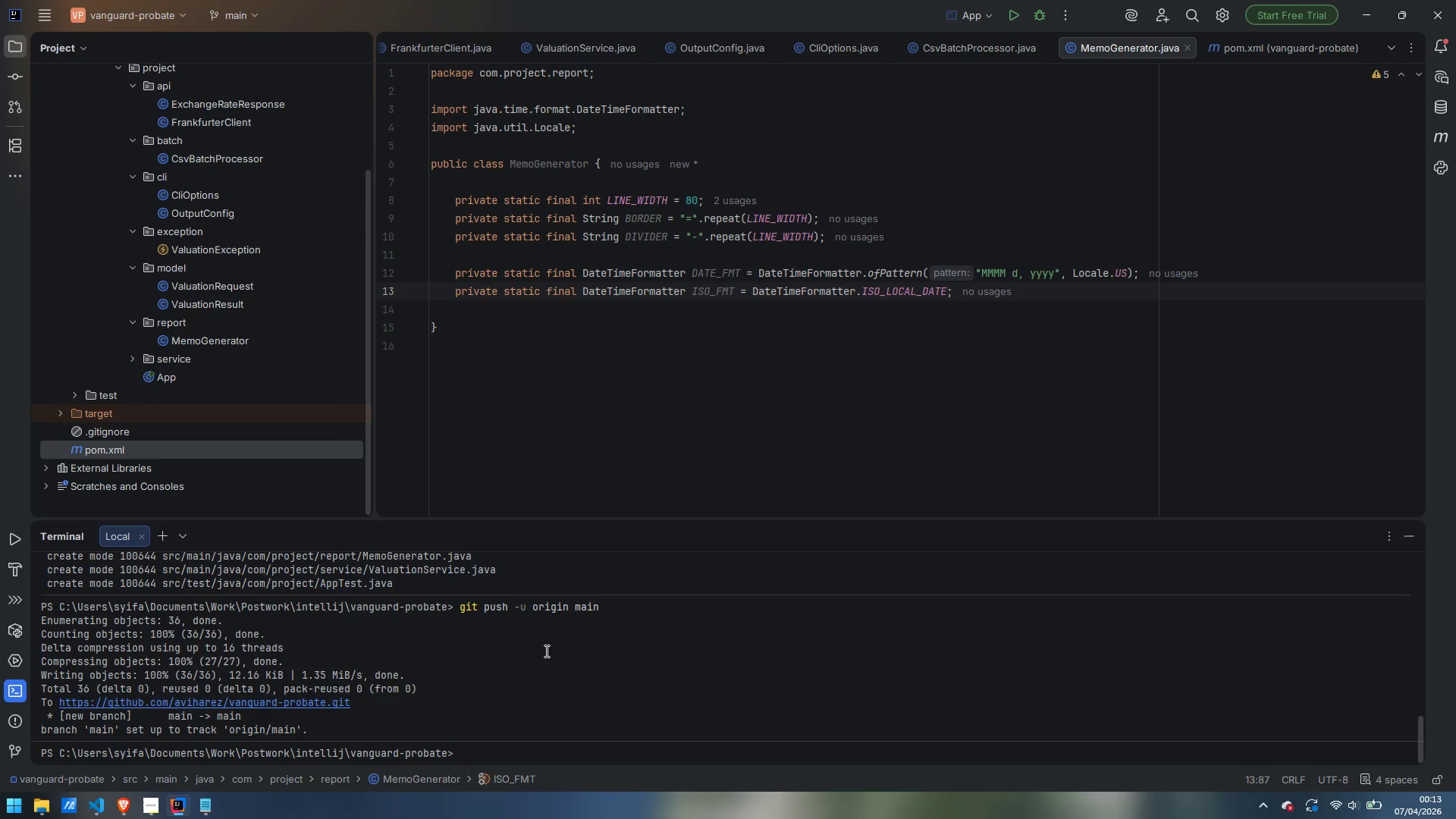 